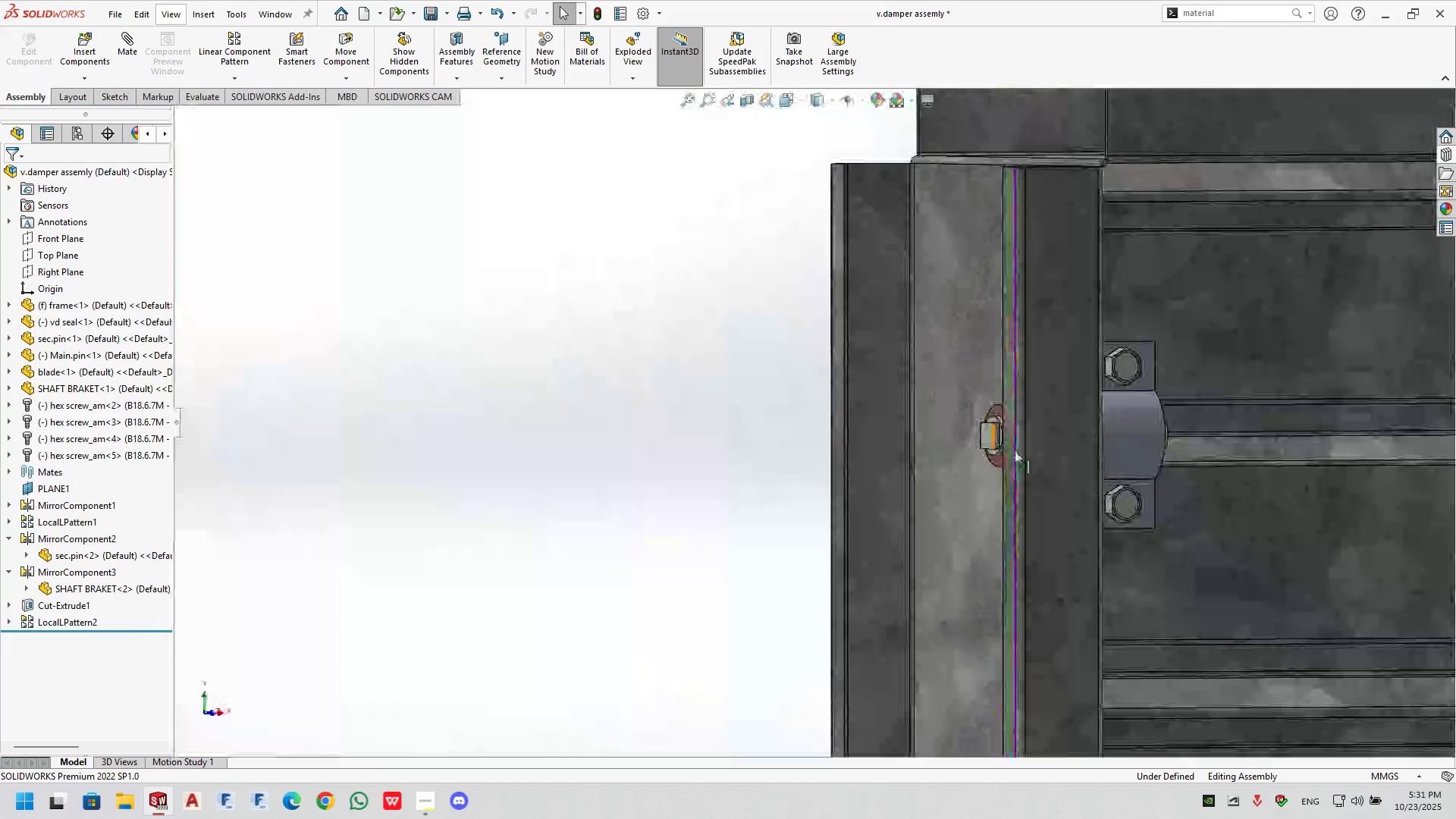 
scroll: coordinate [1034, 306], scroll_direction: down, amount: 3.0
 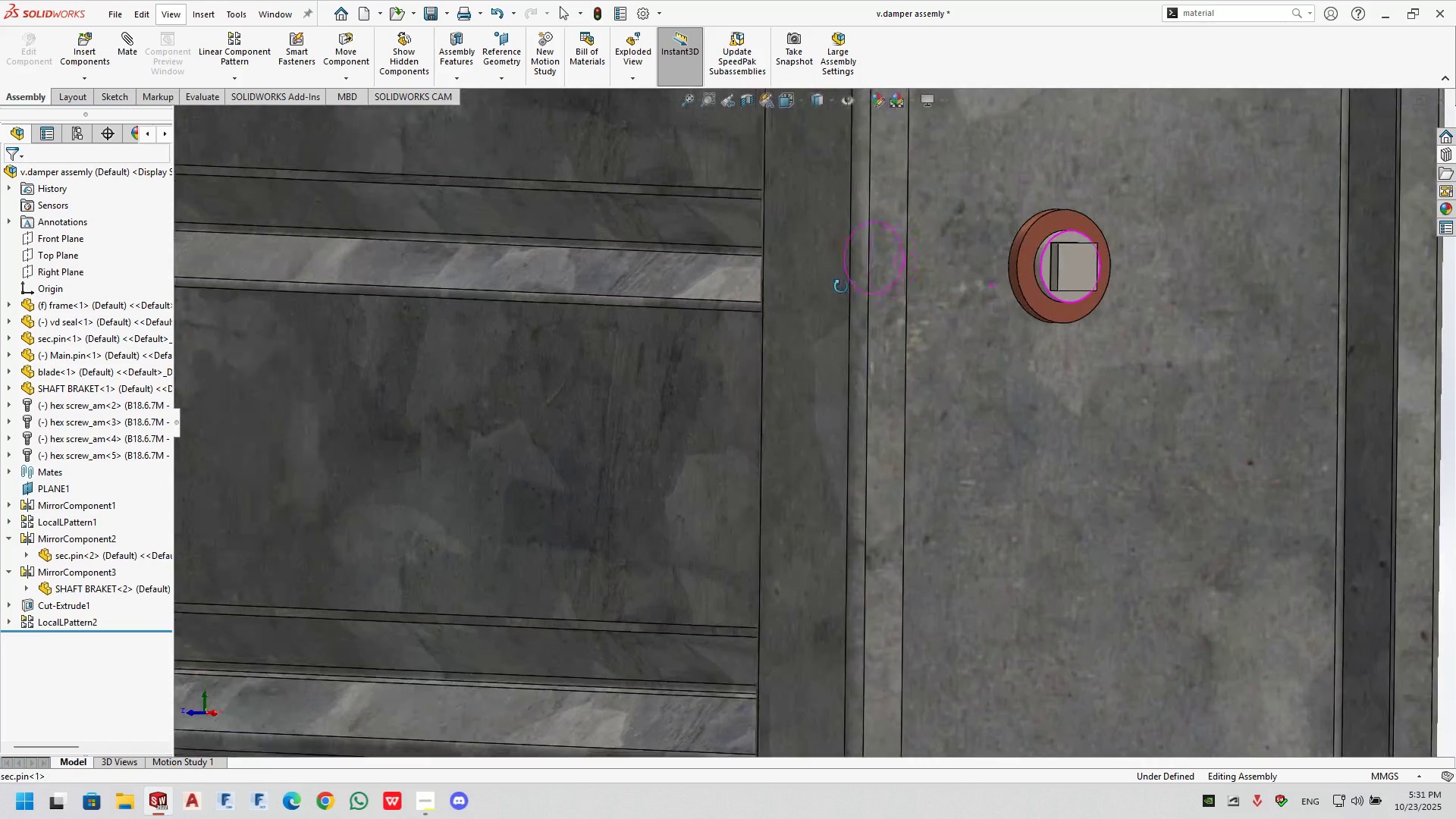 
scroll: coordinate [566, 488], scroll_direction: up, amount: 5.0
 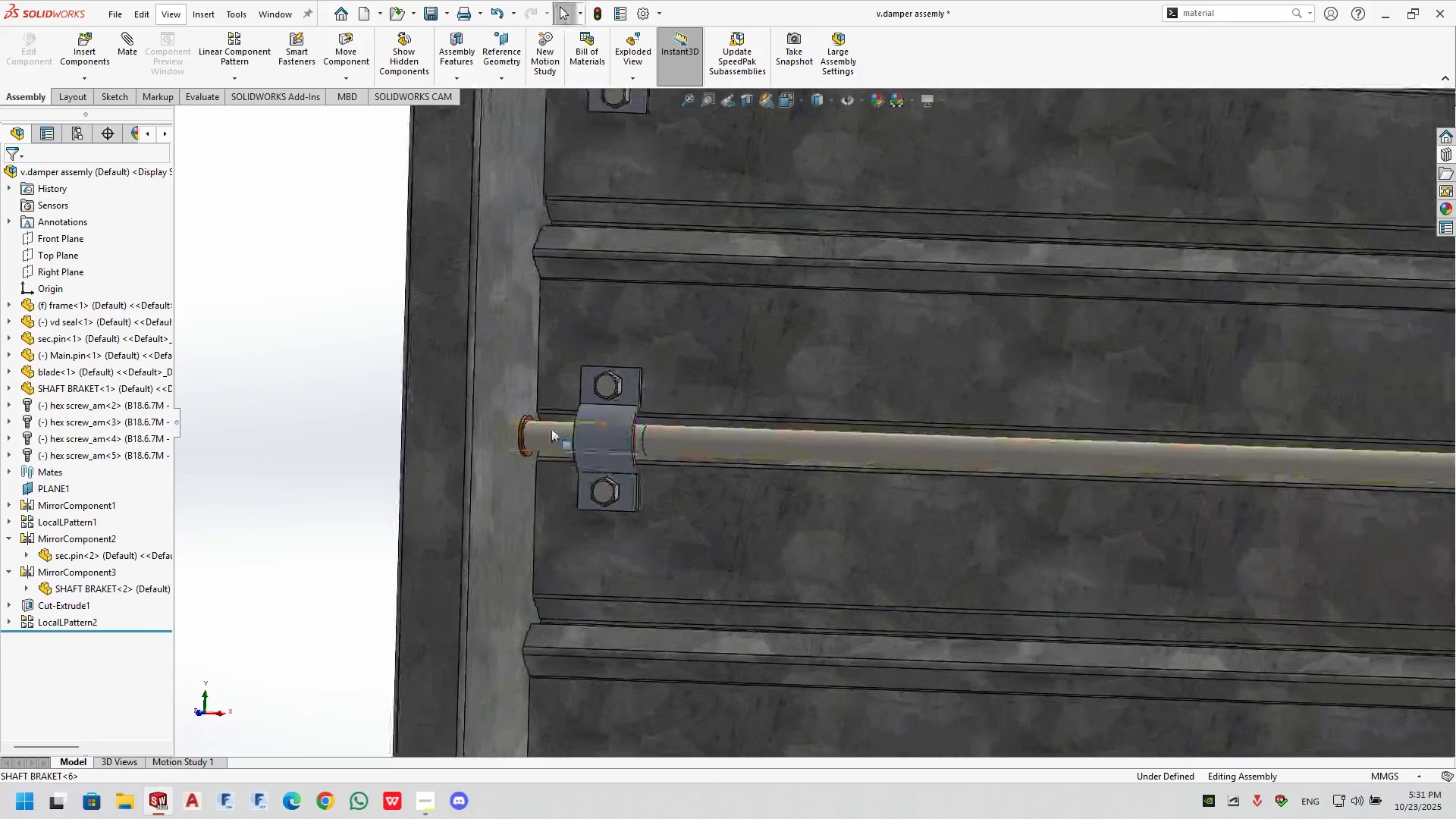 
left_click([551, 428])
 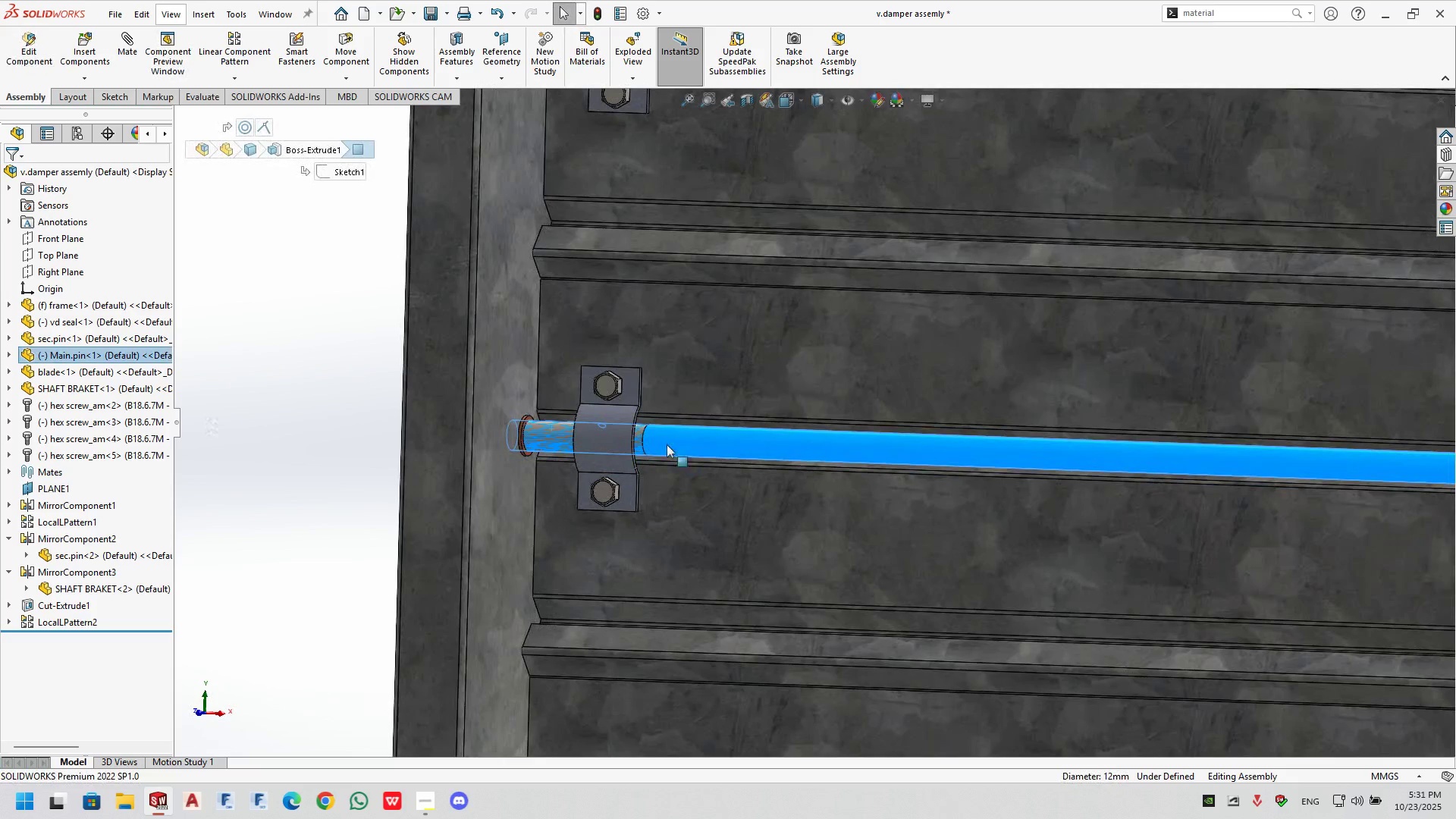 
hold_key(key=ControlLeft, duration=0.8)
left_click([673, 442])
 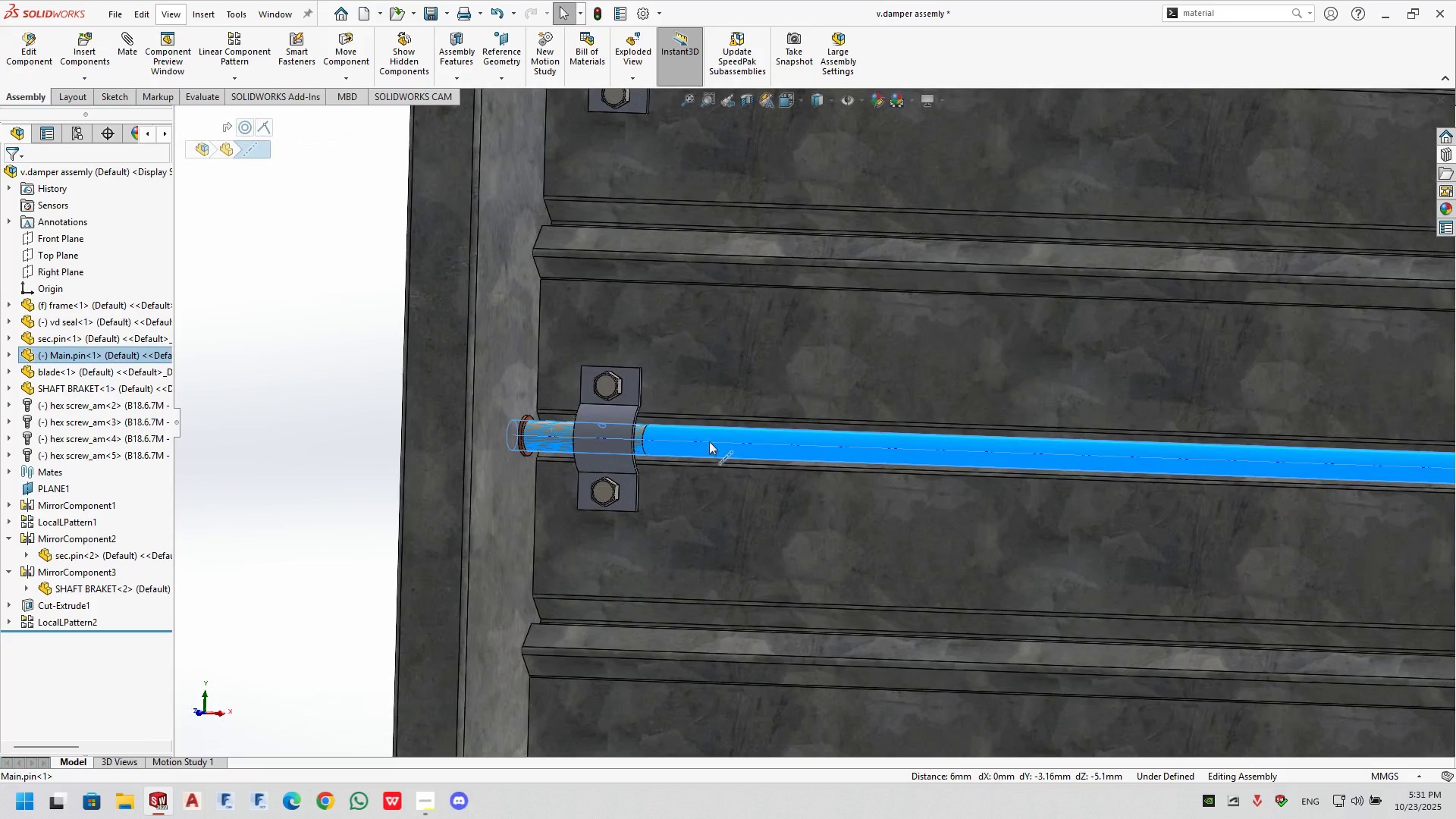 
hold_key(key=ShiftLeft, duration=0.95)
 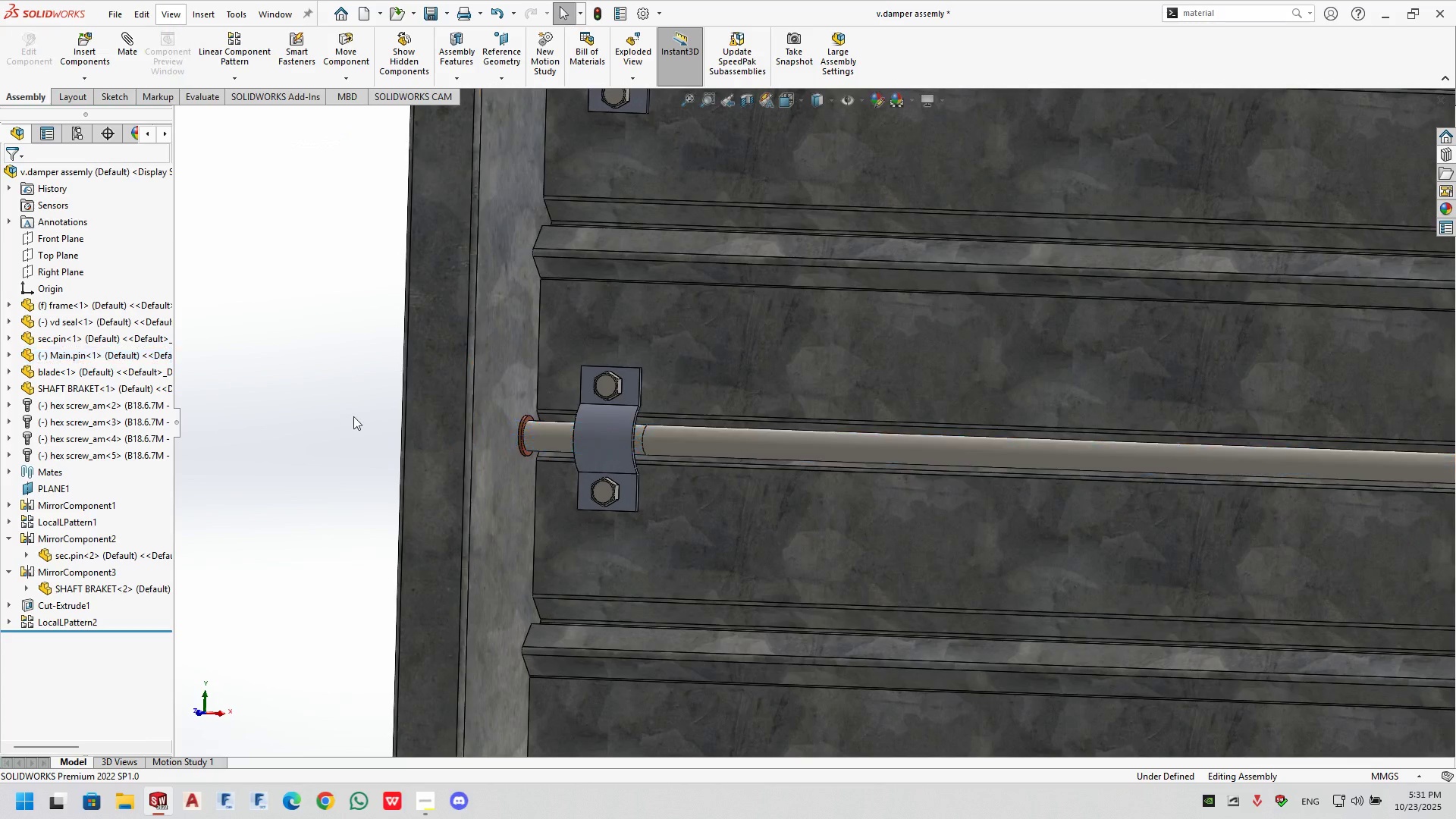 
left_click([329, 414])
 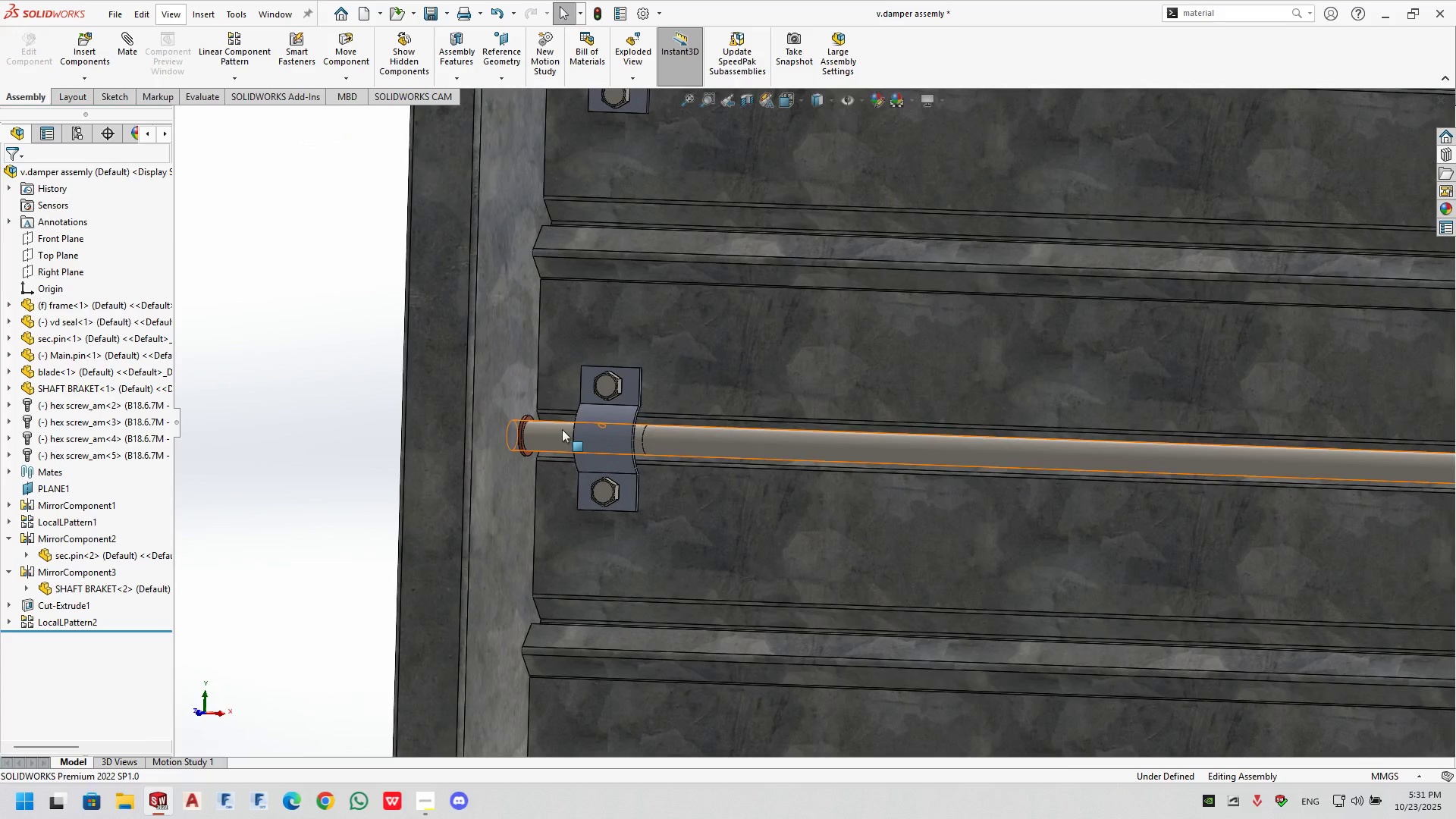 
left_click([562, 429])
 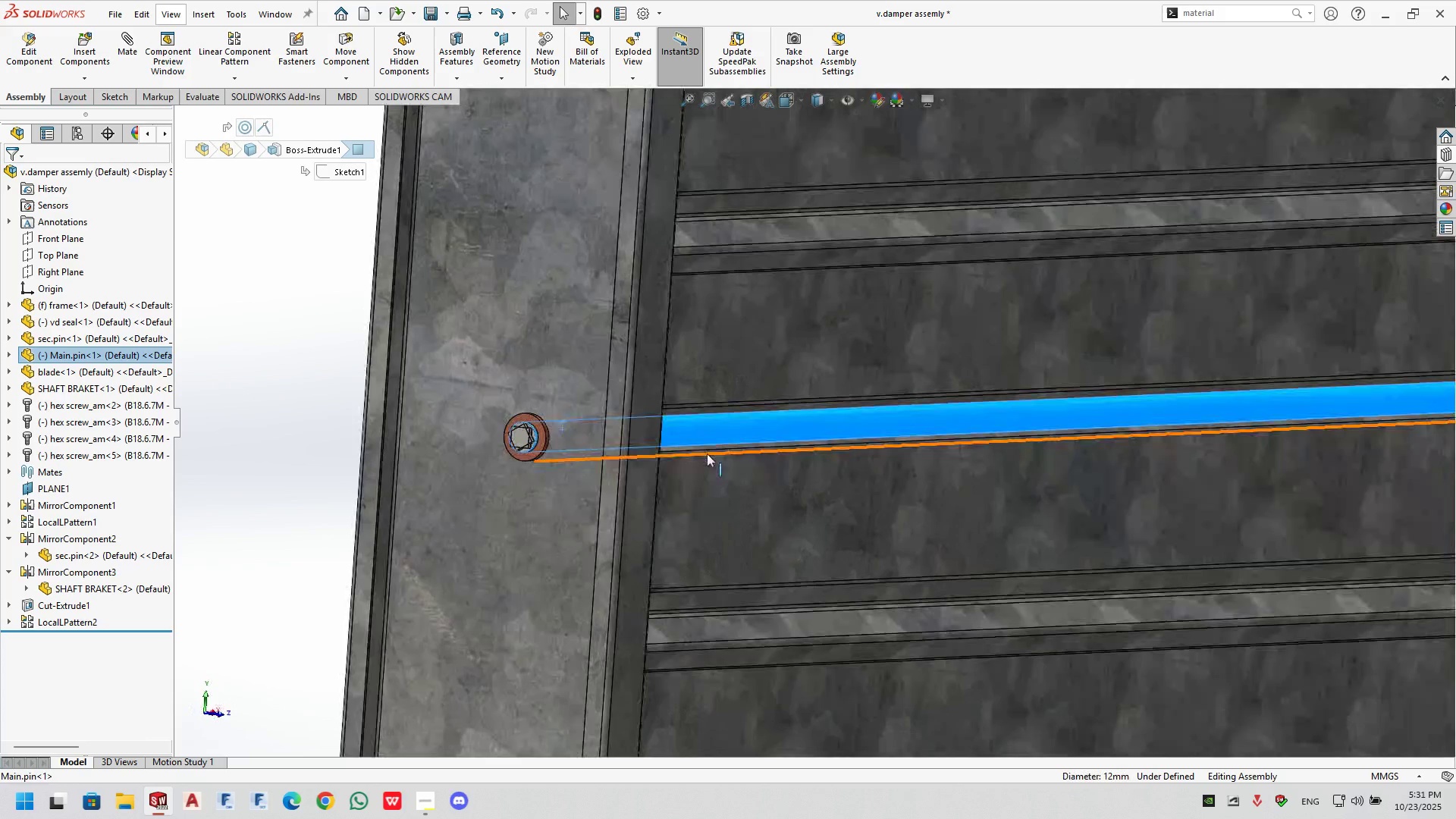 
scroll: coordinate [532, 410], scroll_direction: down, amount: 6.0
 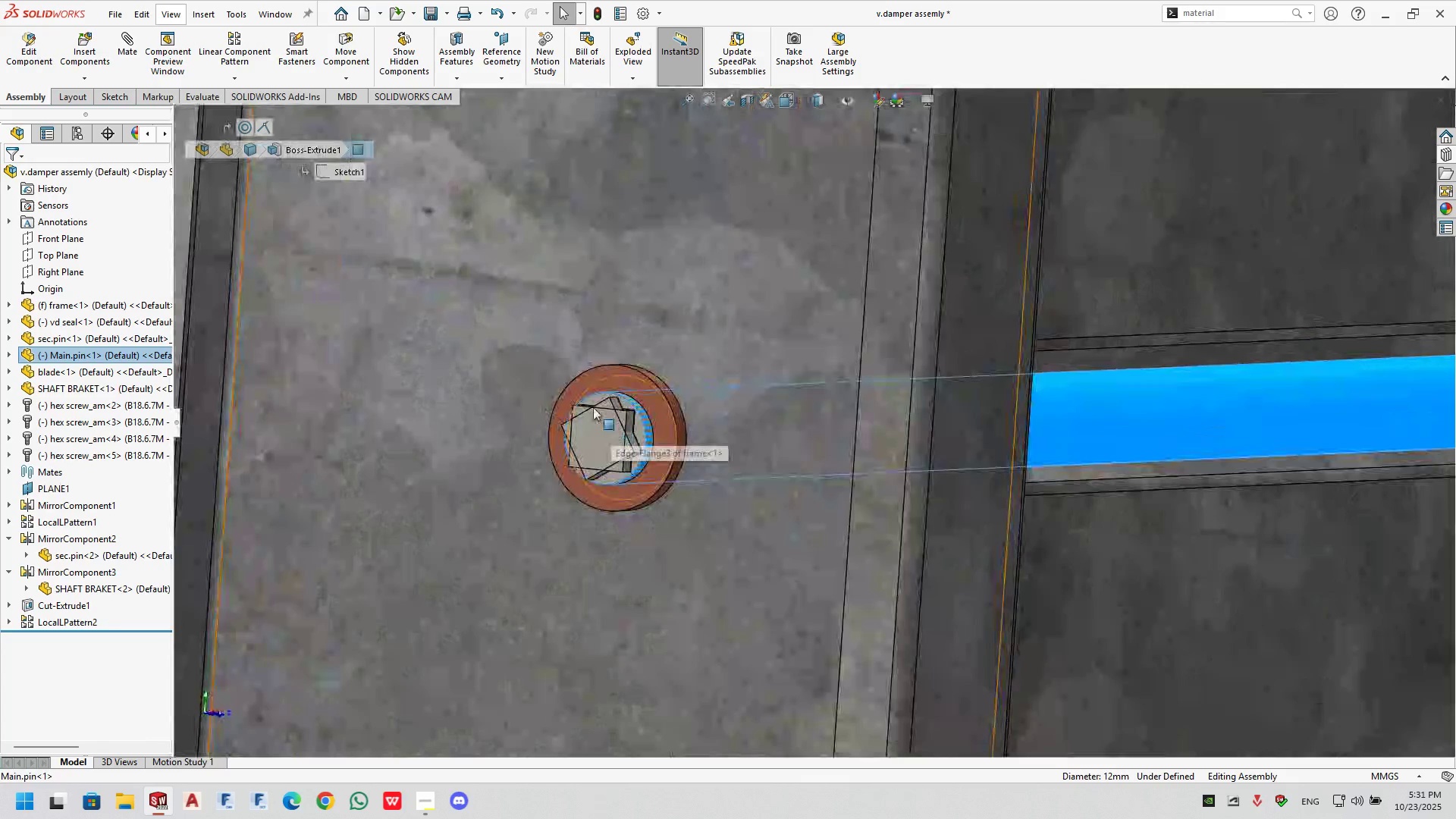 
mouse_move([576, 408])
 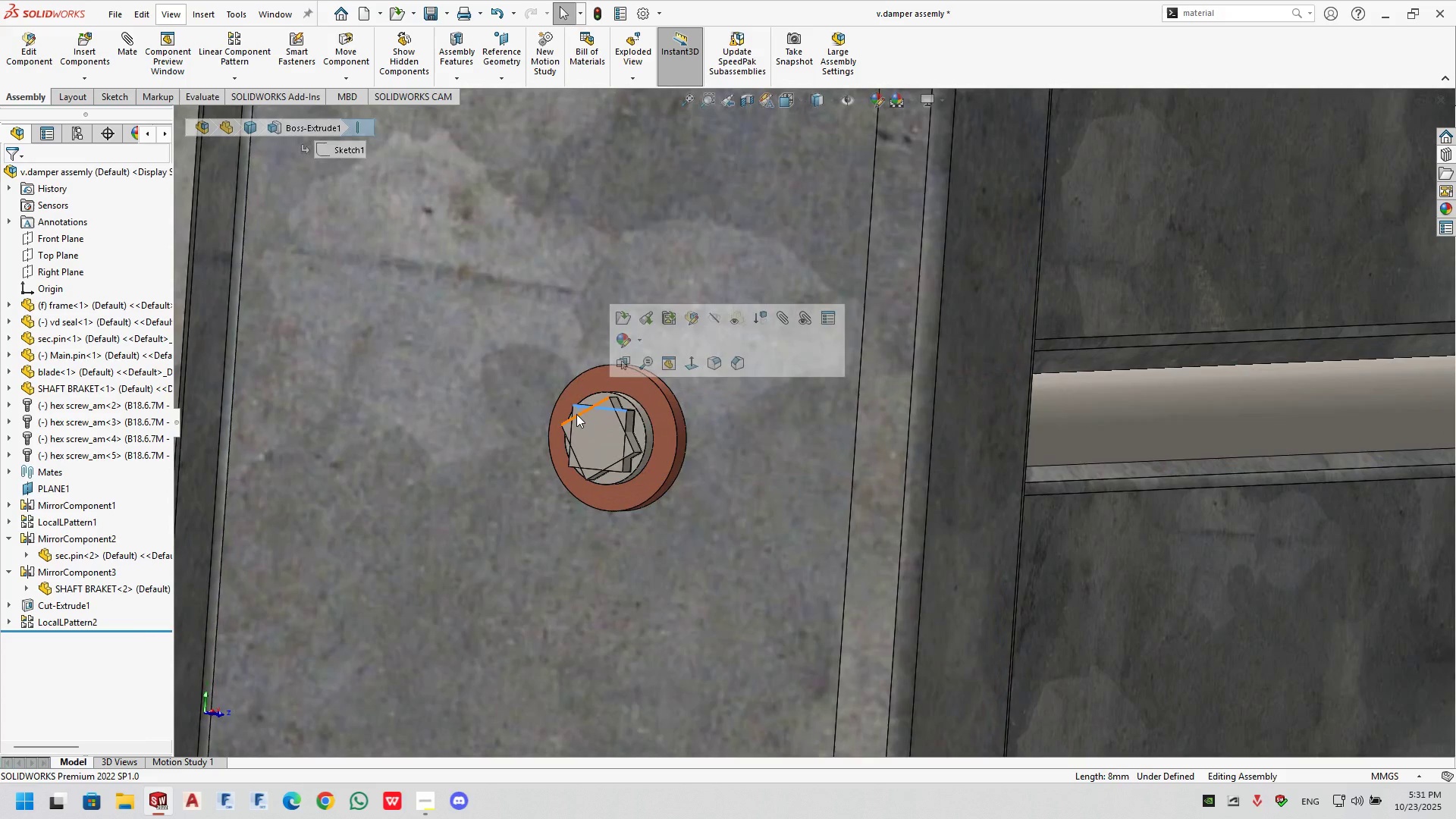 
scroll: coordinate [576, 413], scroll_direction: down, amount: 3.0
 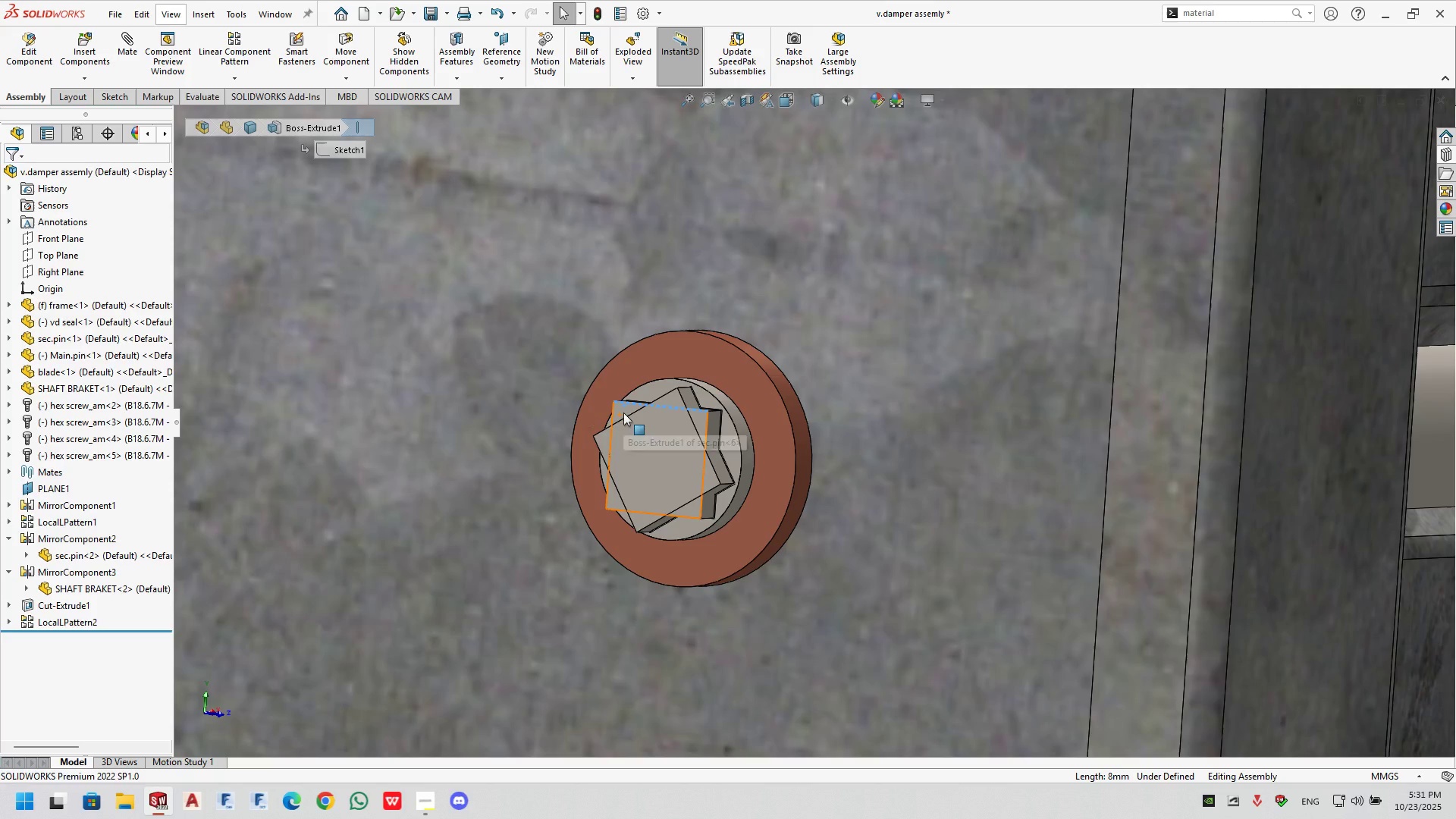 
left_click([623, 413])
 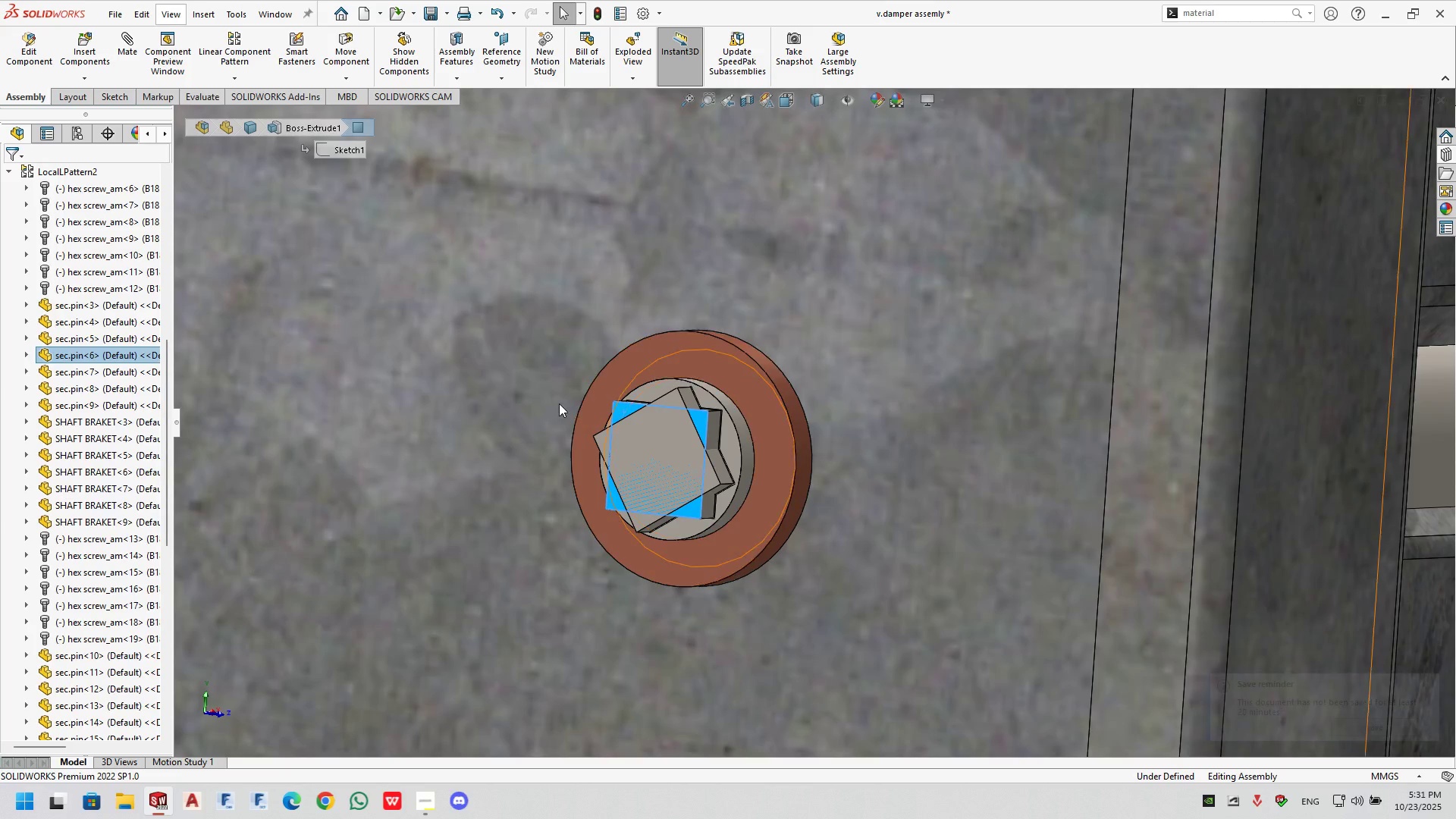 
scroll: coordinate [555, 403], scroll_direction: up, amount: 7.0
 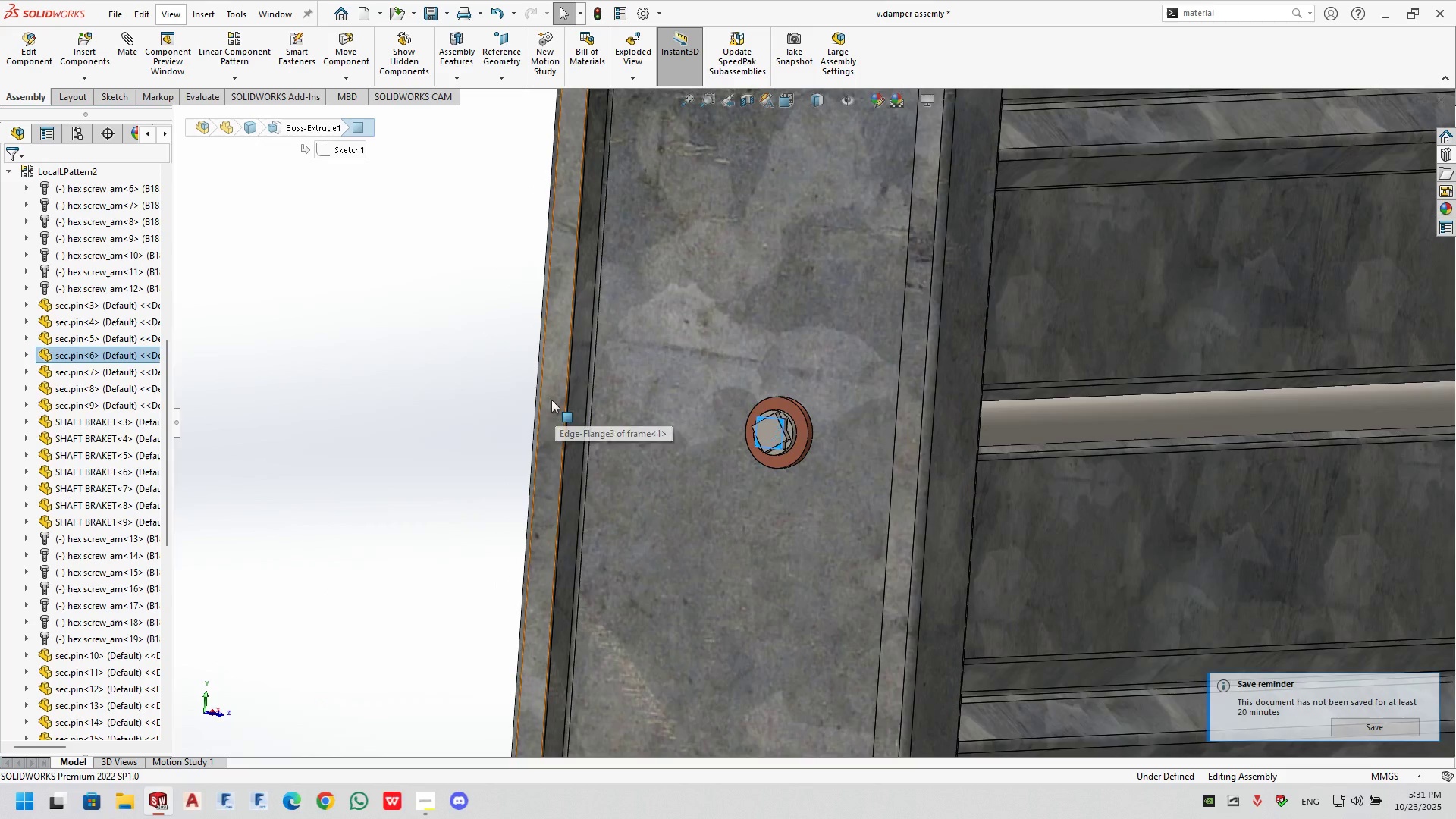 
key(Delete)
 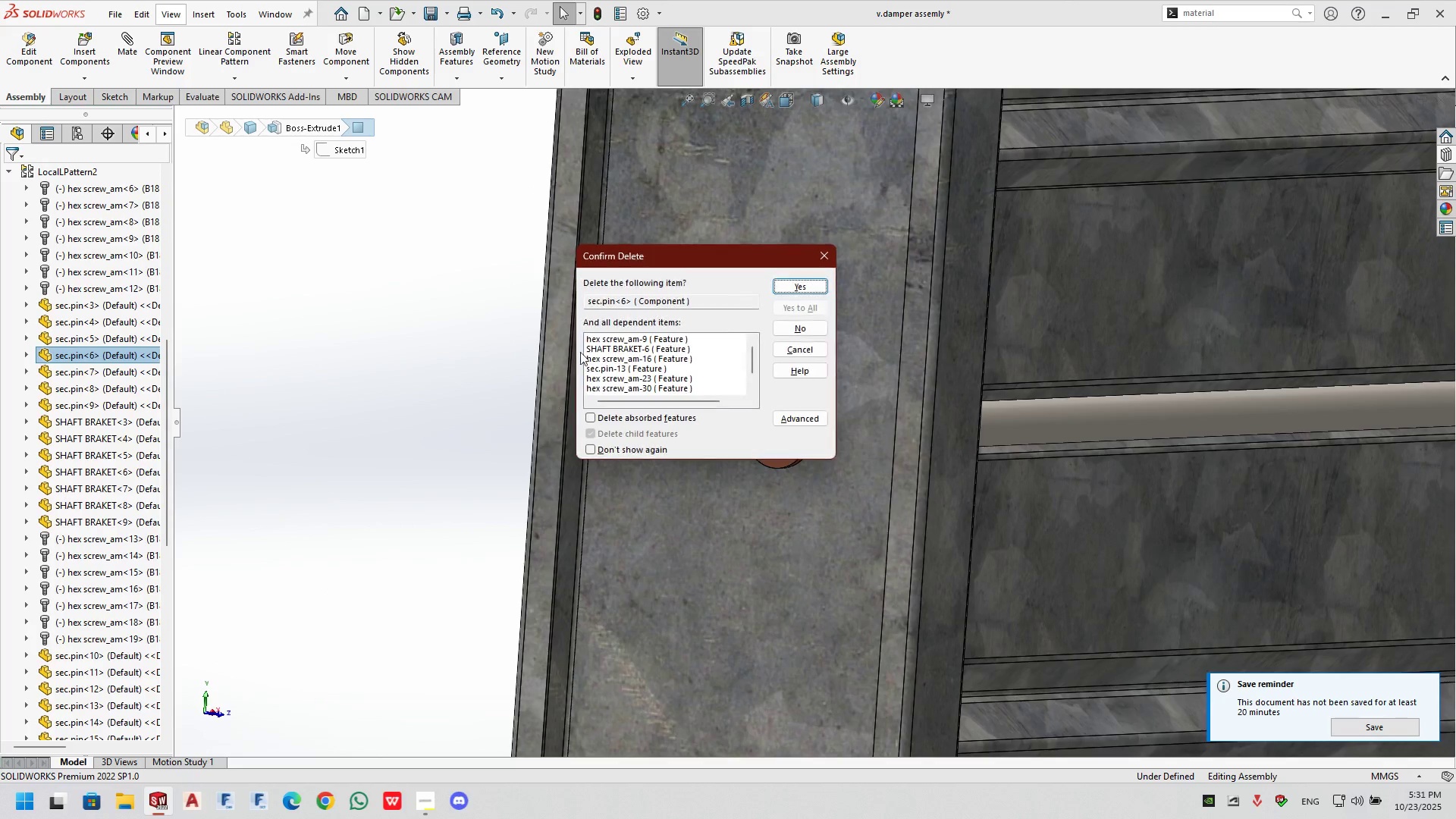 
key(Enter)
 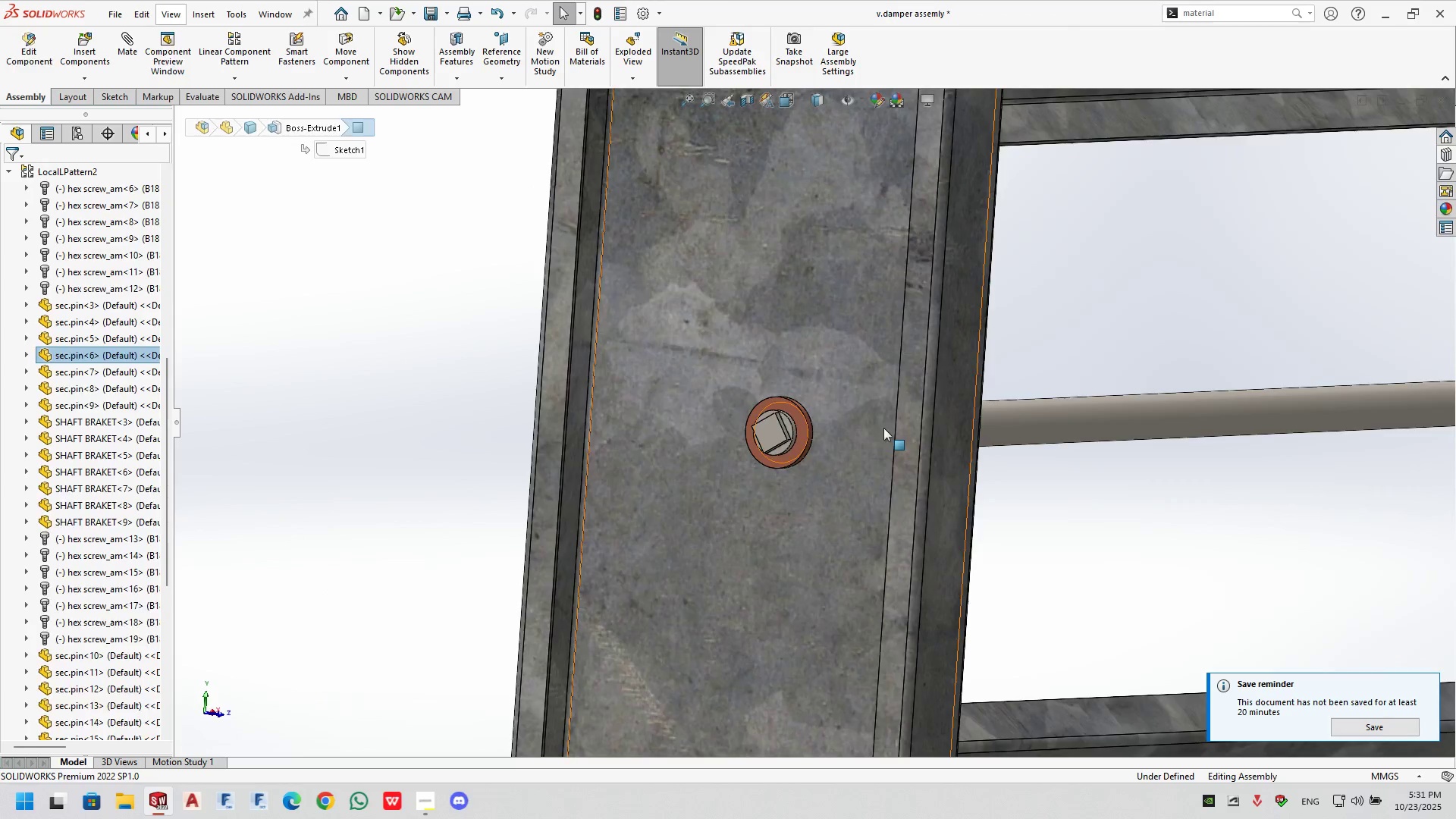 
scroll: coordinate [984, 431], scroll_direction: up, amount: 7.0
 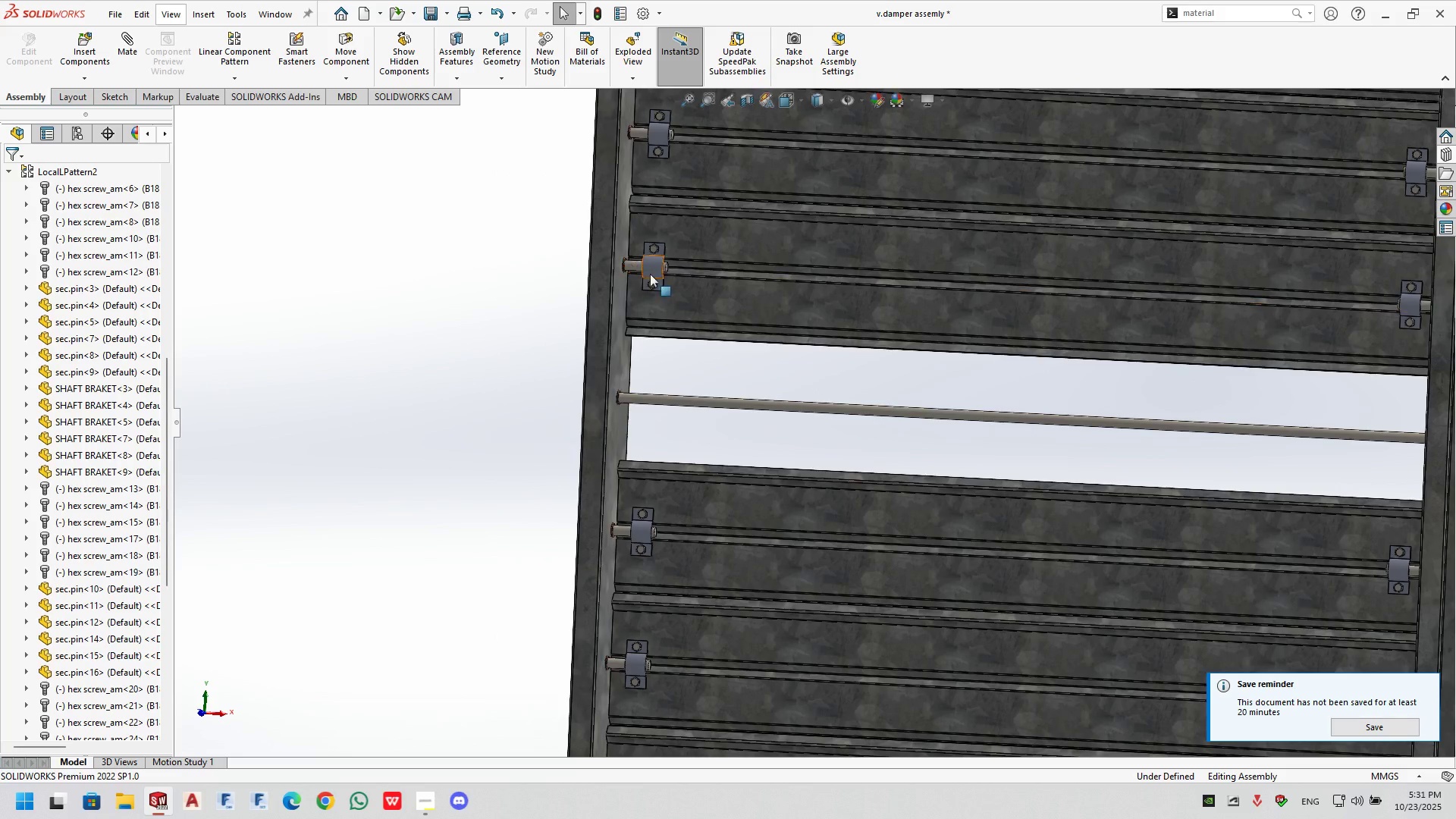 
left_click([651, 274])
 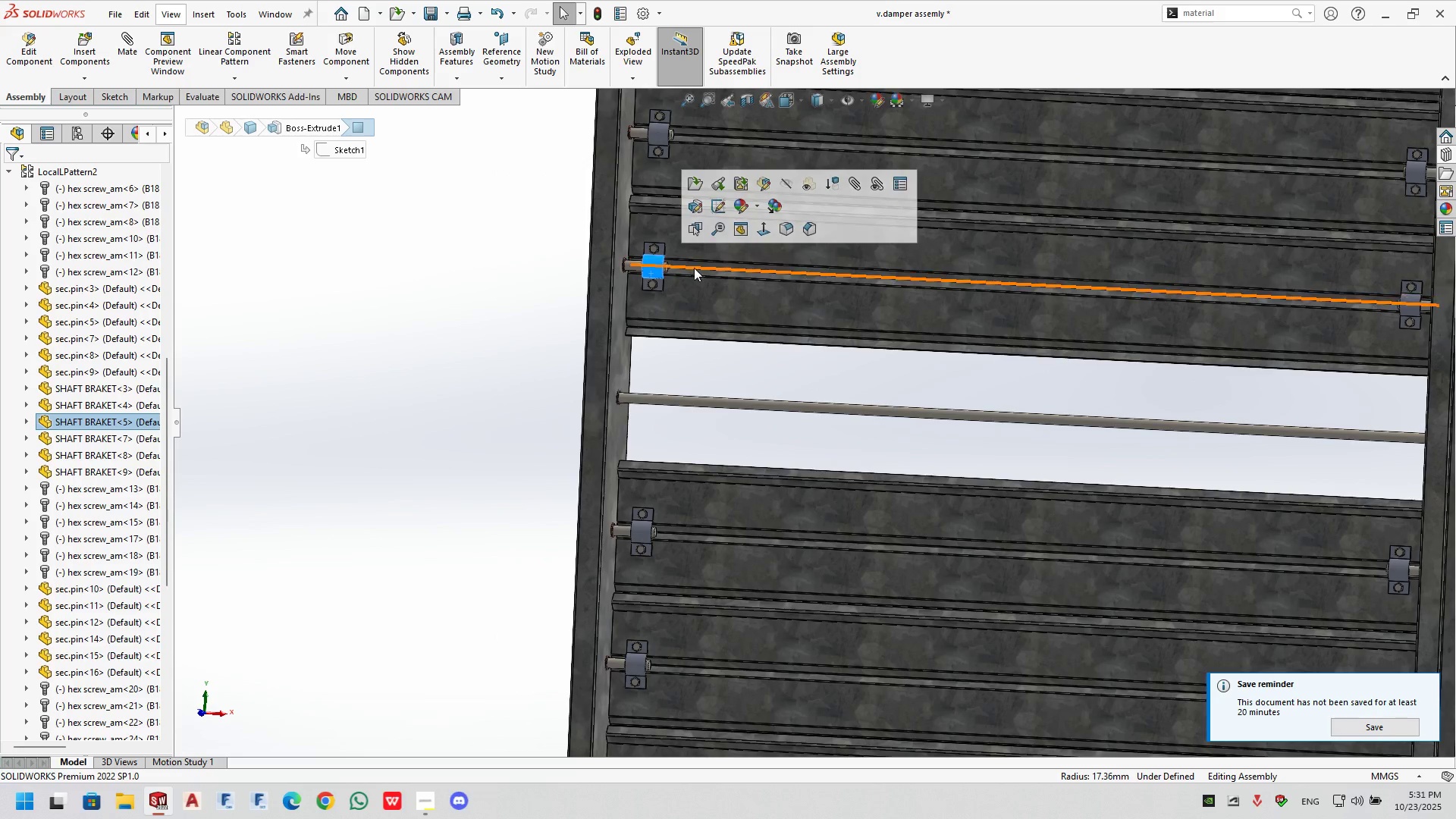 
scroll: coordinate [668, 265], scroll_direction: down, amount: 5.0
 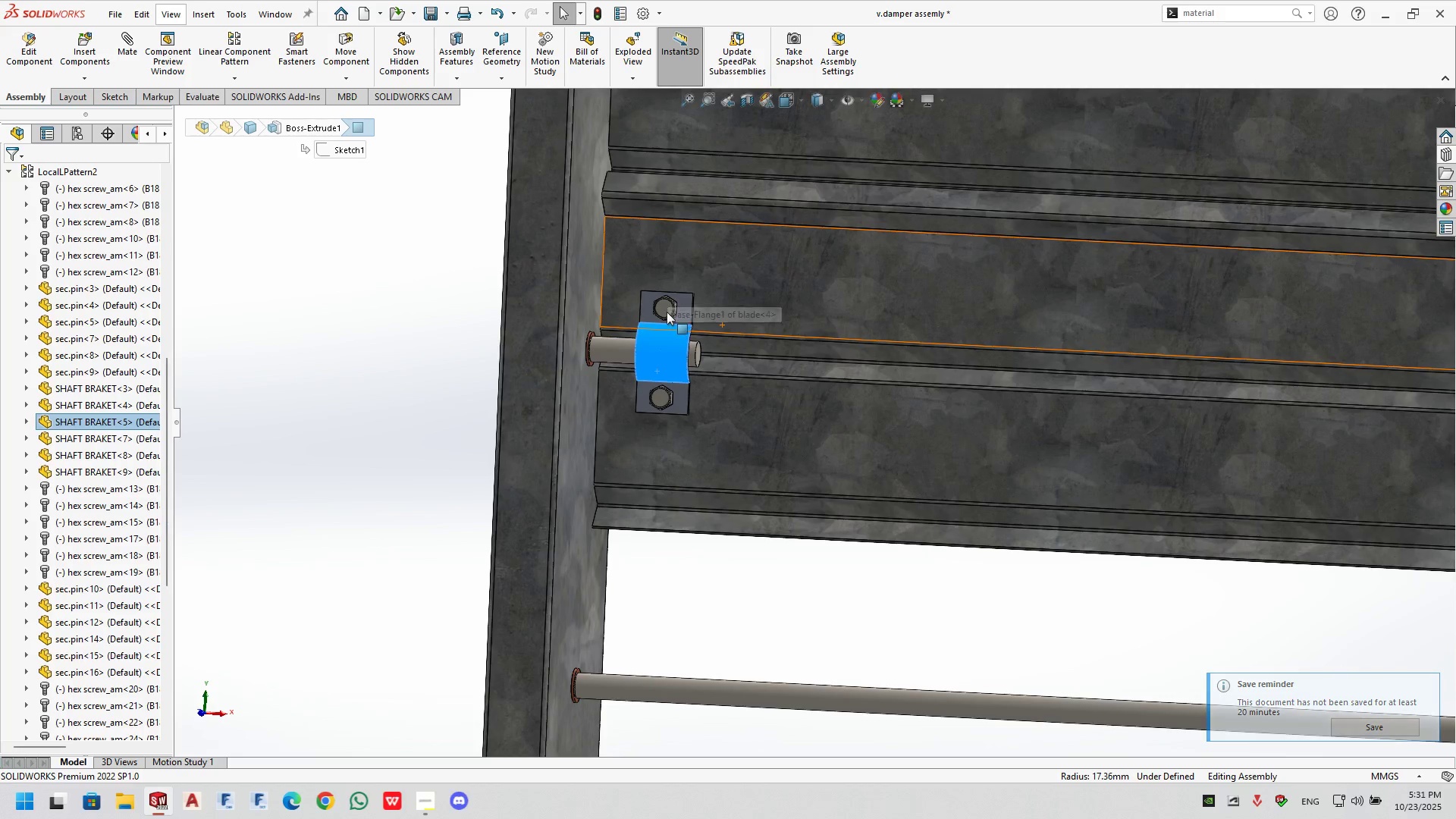 
hold_key(key=ControlLeft, duration=1.5)
left_click([664, 400])
 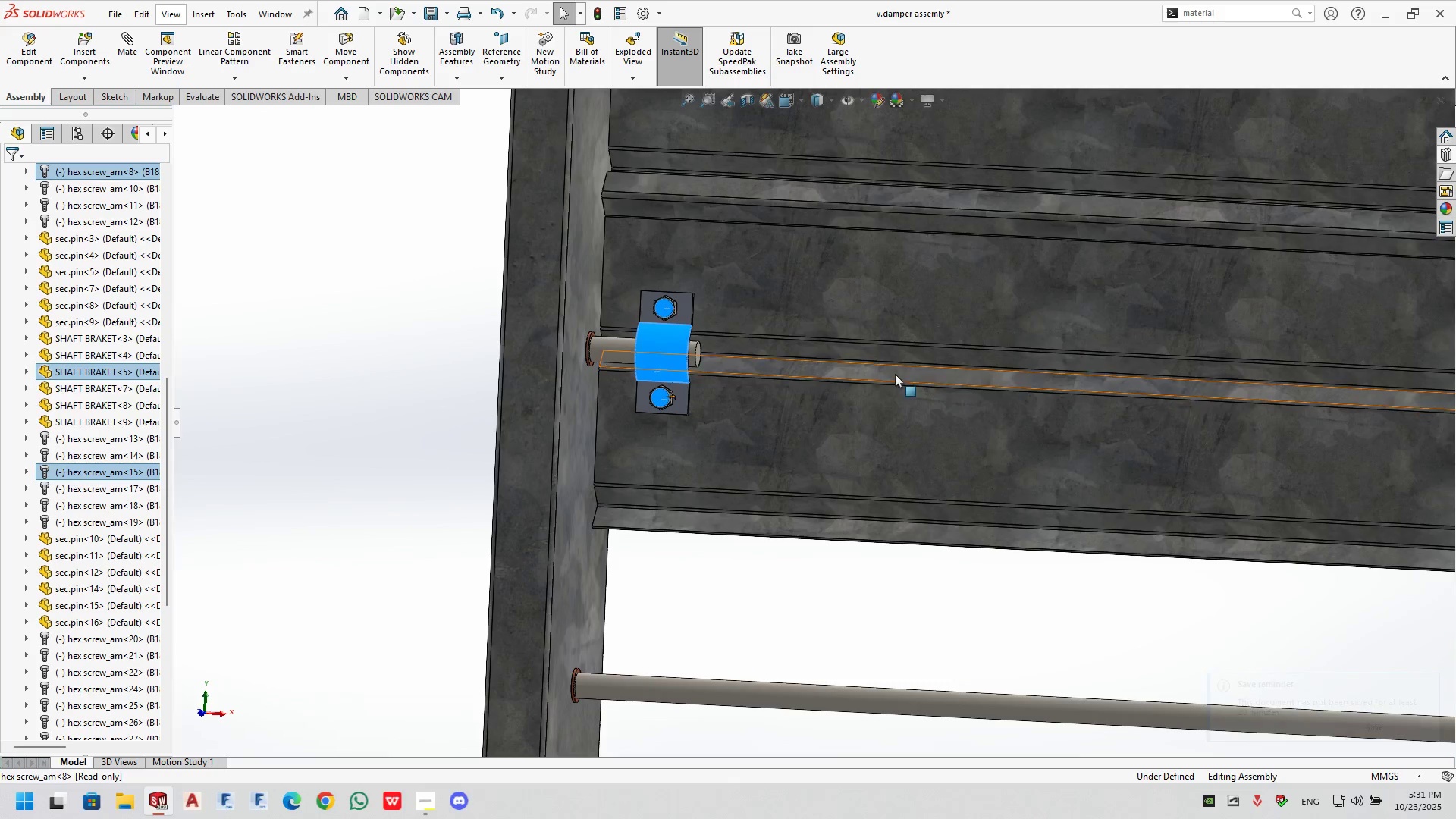 
key(Control+ControlLeft)
 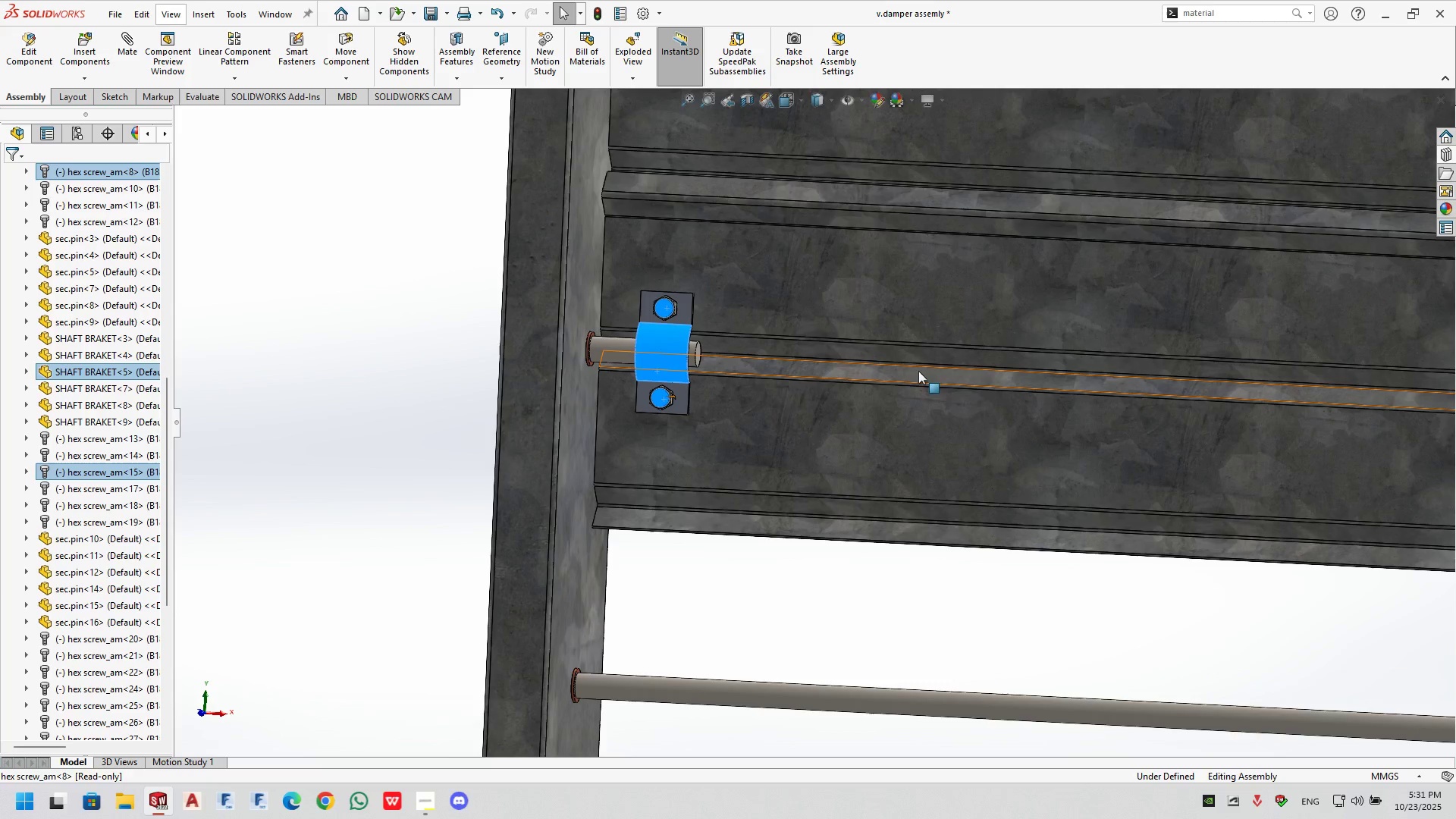 
key(Control+ControlLeft)
 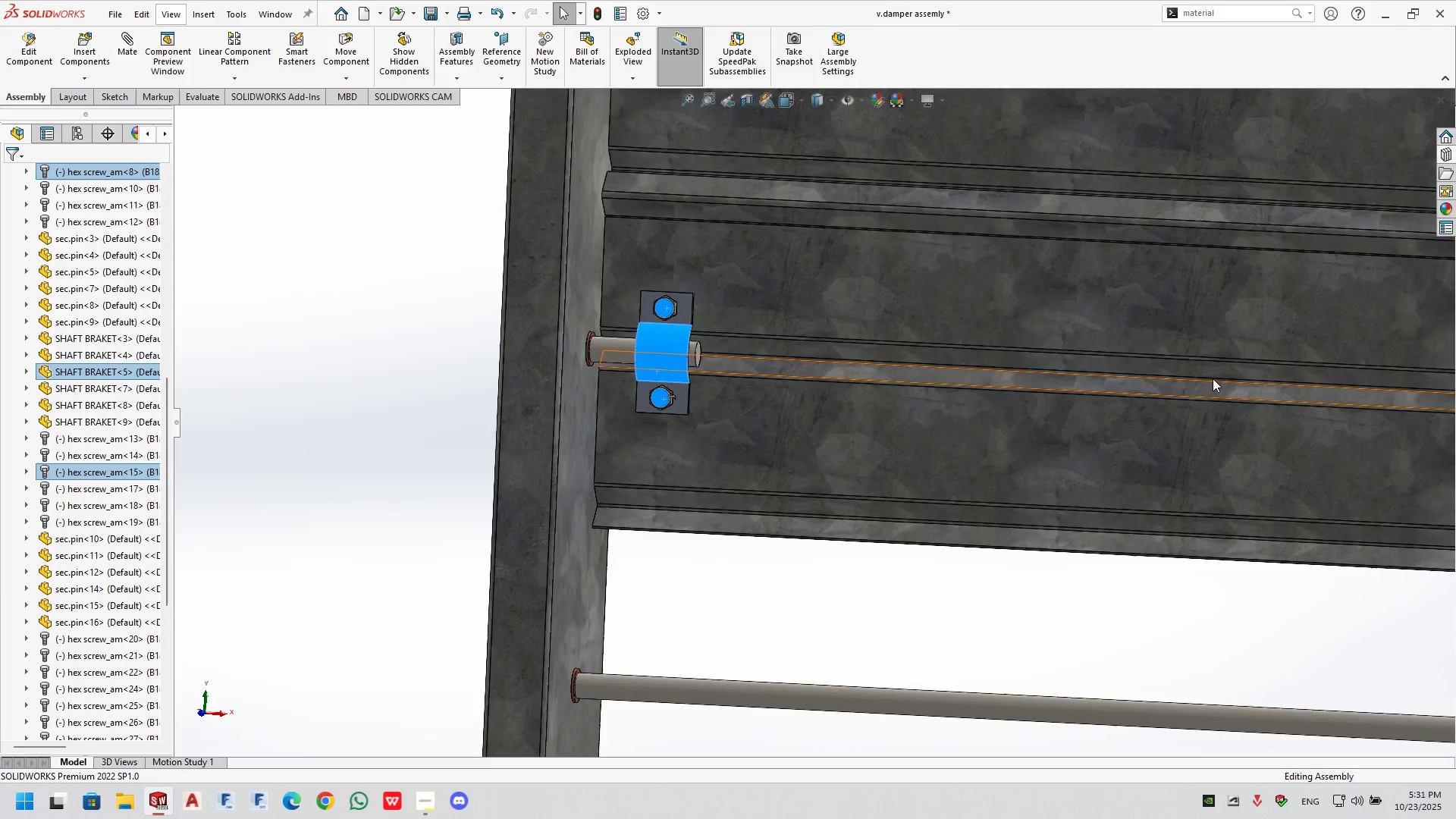 
scroll: coordinate [1251, 375], scroll_direction: up, amount: 5.0
 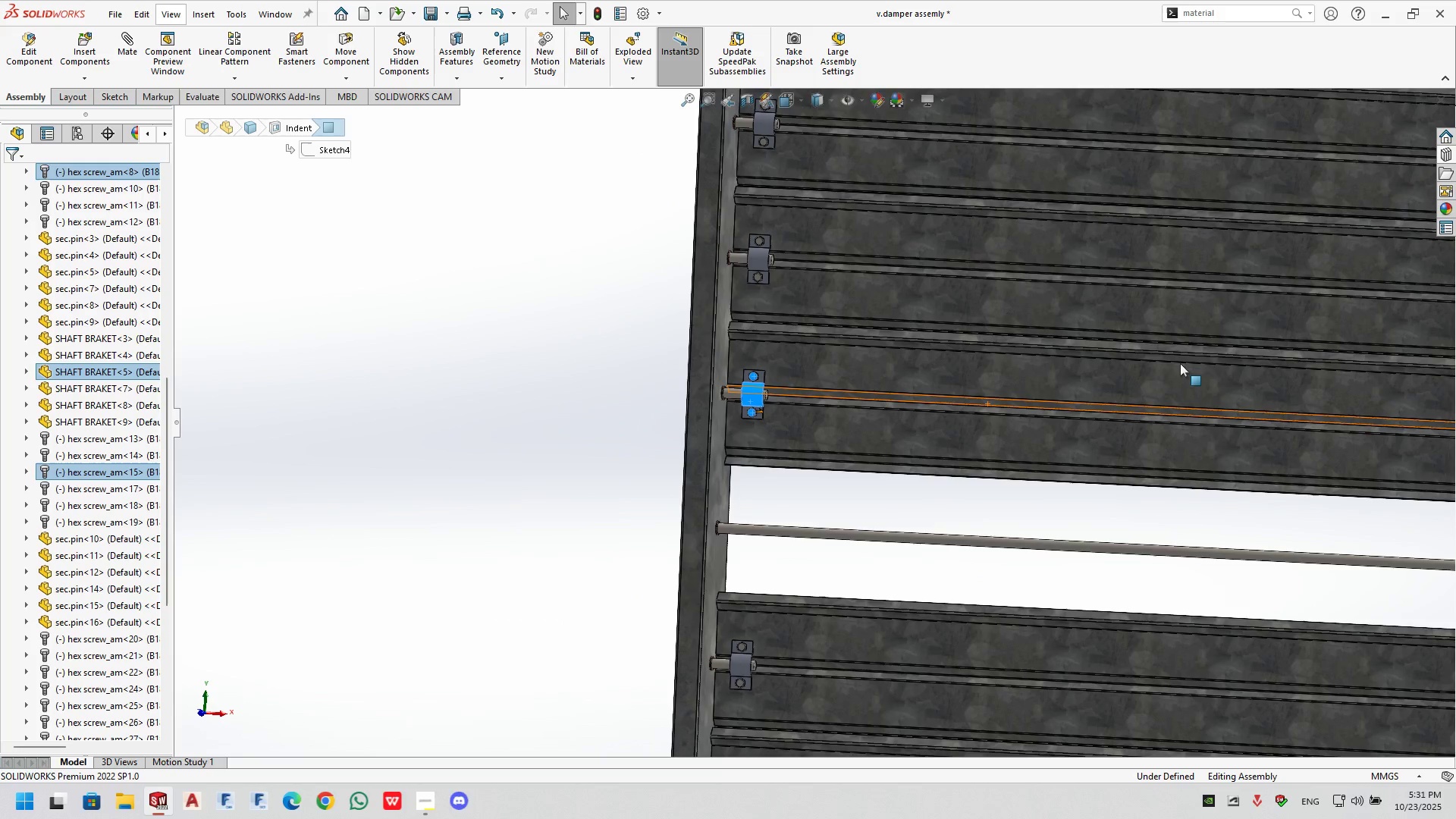 
hold_key(key=ControlLeft, duration=0.52)
left_click([1114, 375])
 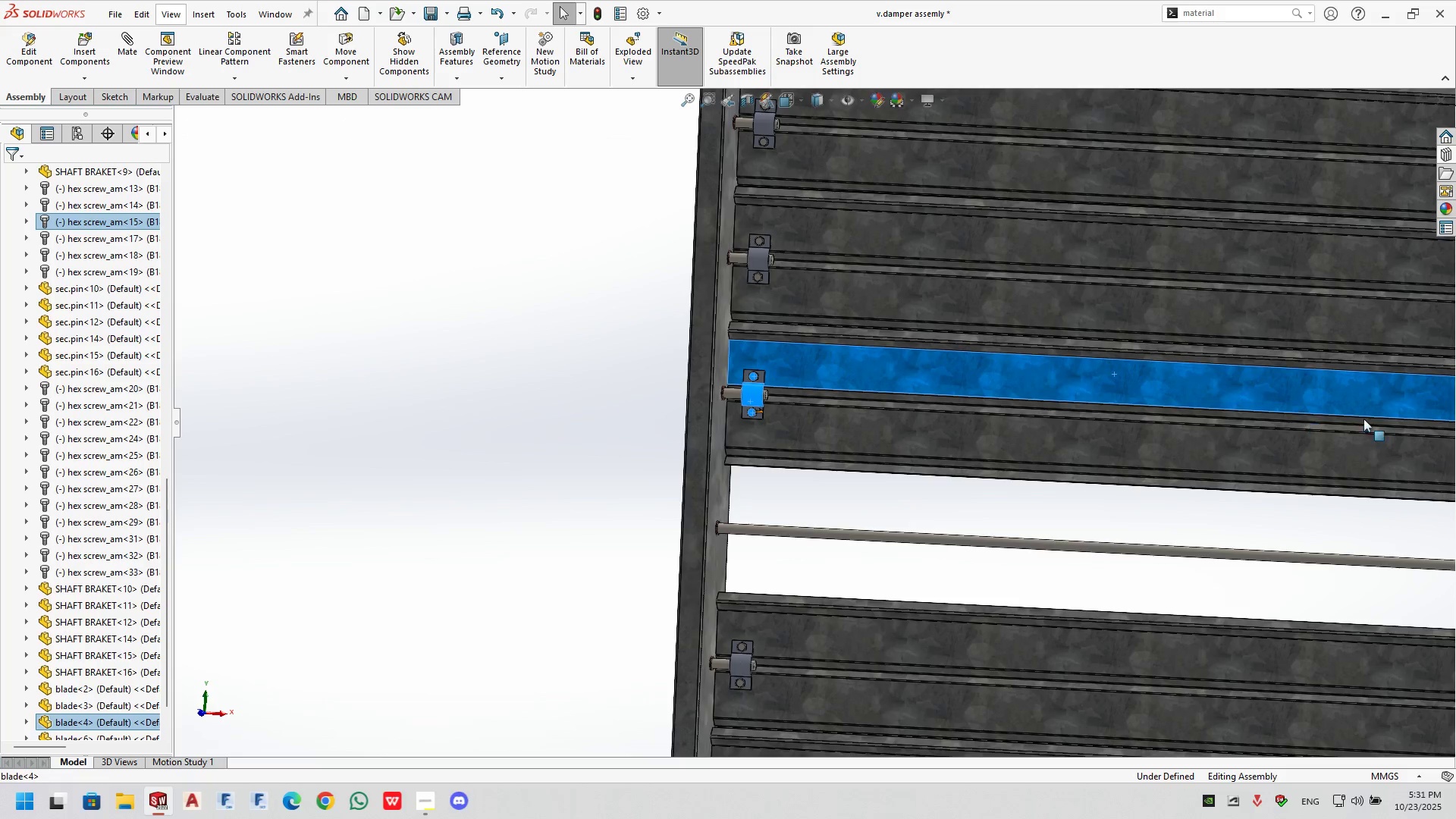 
scroll: coordinate [1374, 418], scroll_direction: up, amount: 3.0
 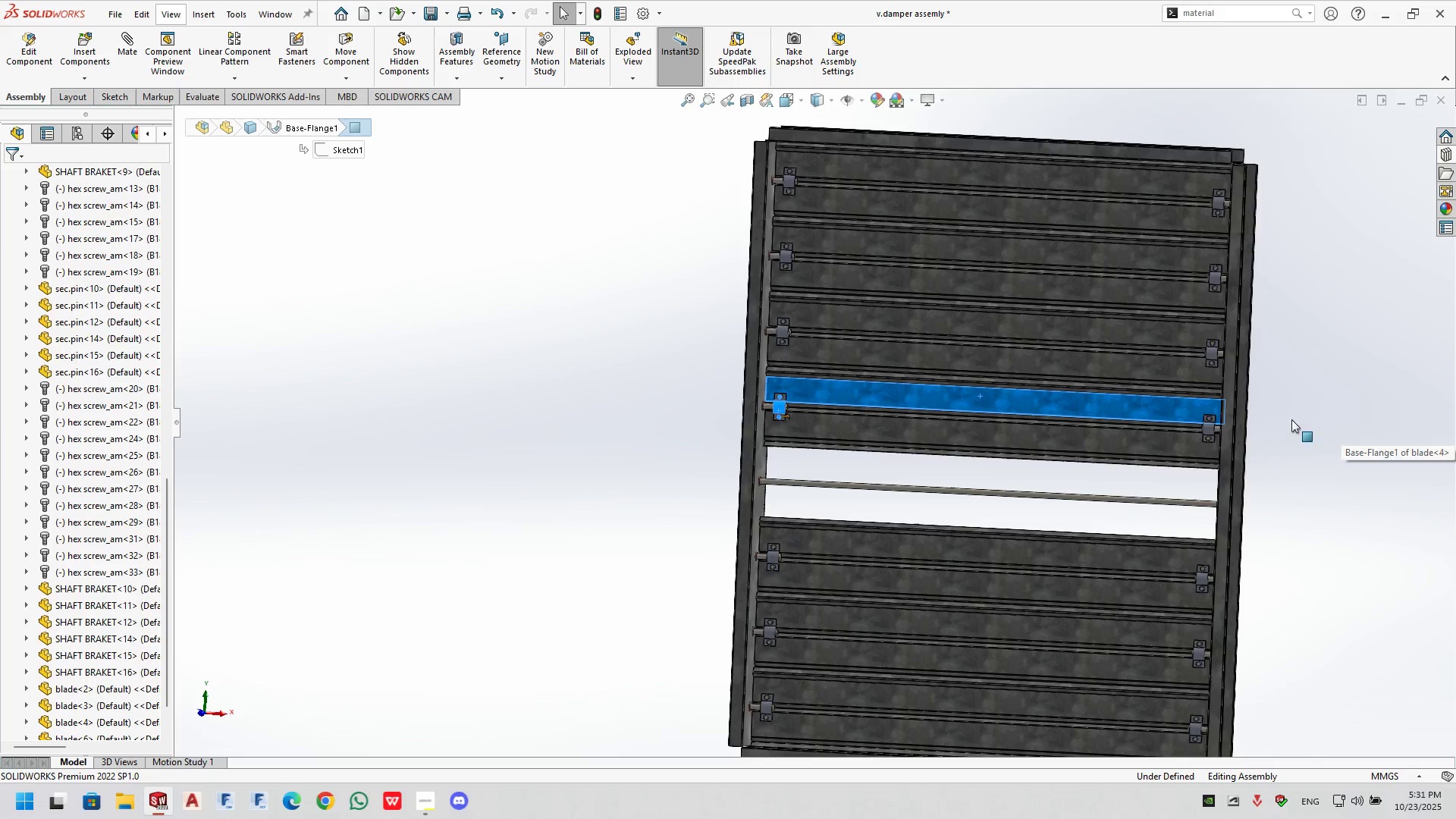 
scroll: coordinate [990, 435], scroll_direction: down, amount: 10.0
 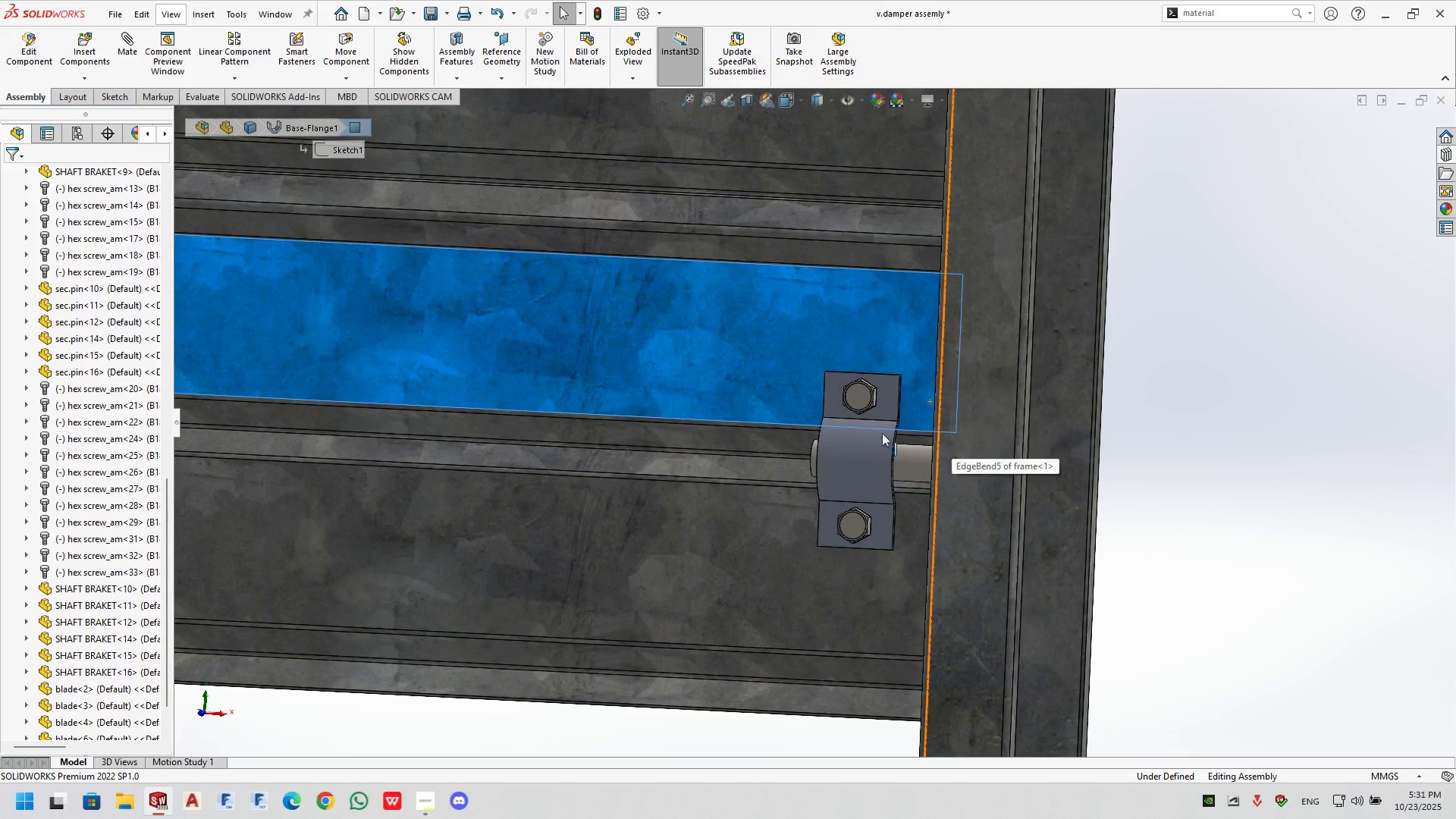 
hold_key(key=ControlLeft, duration=1.54)
left_click([847, 400])
 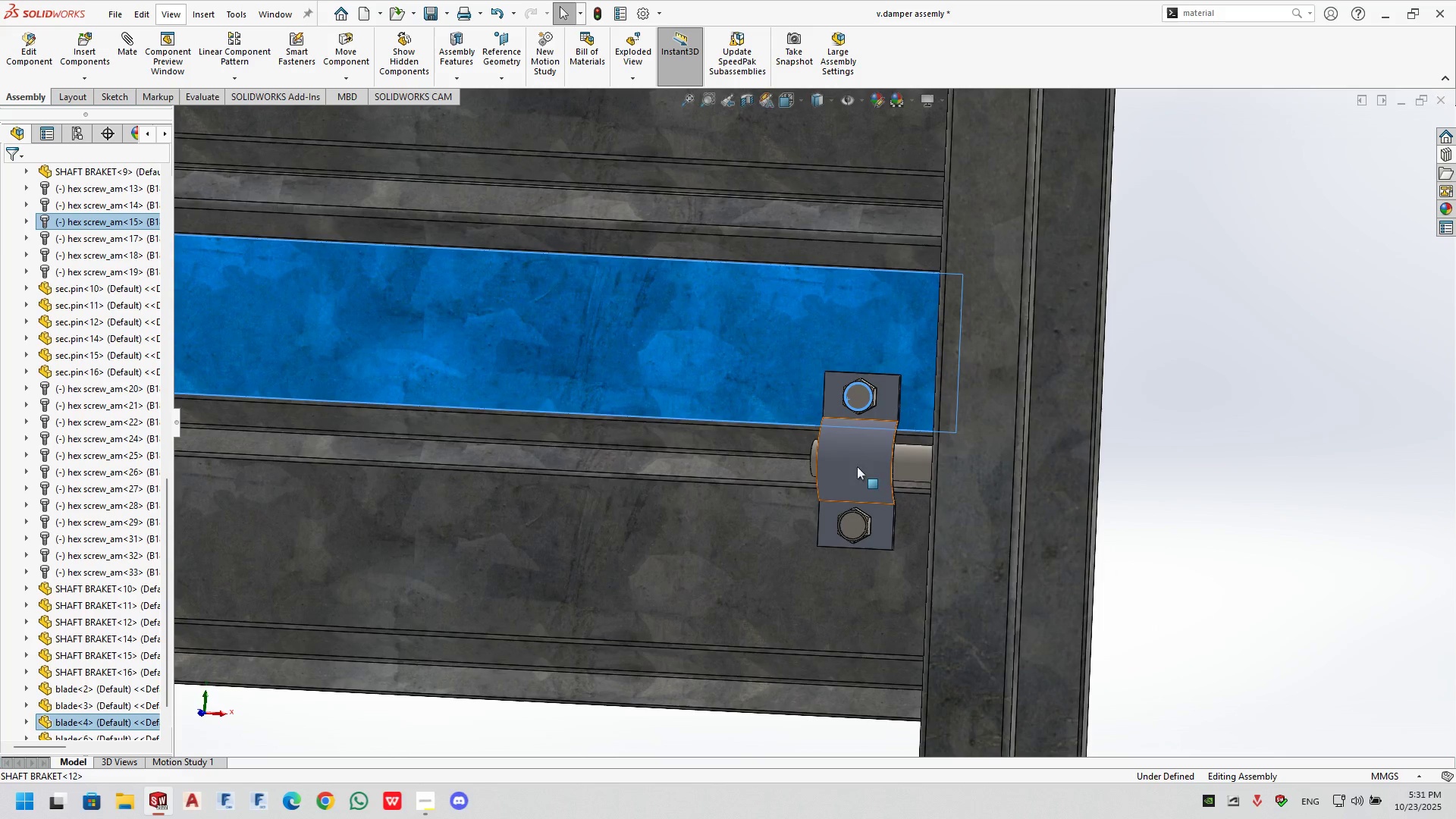 
left_click([857, 466])
 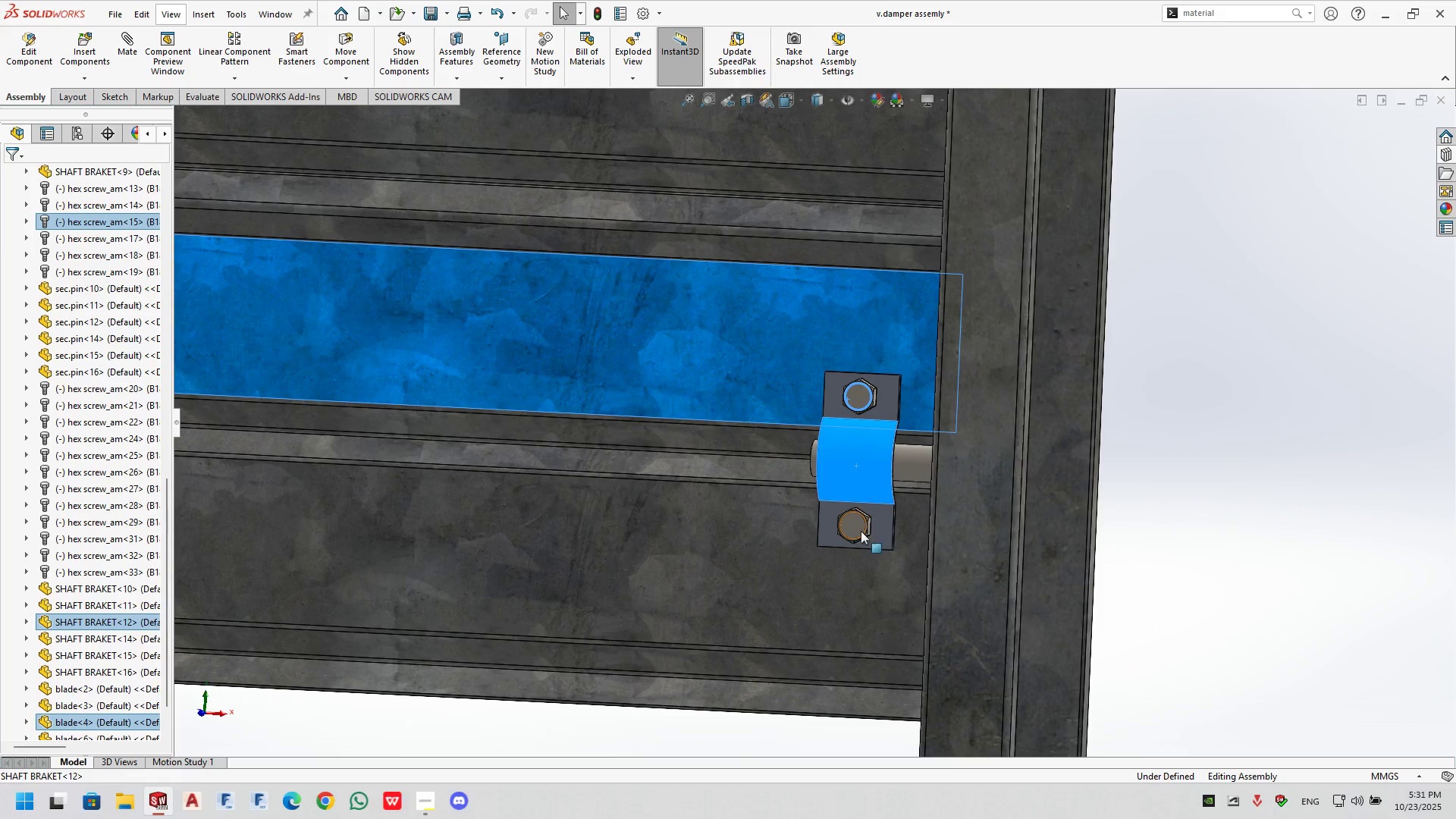 
hold_key(key=ControlLeft, duration=0.65)
left_click([858, 532])
 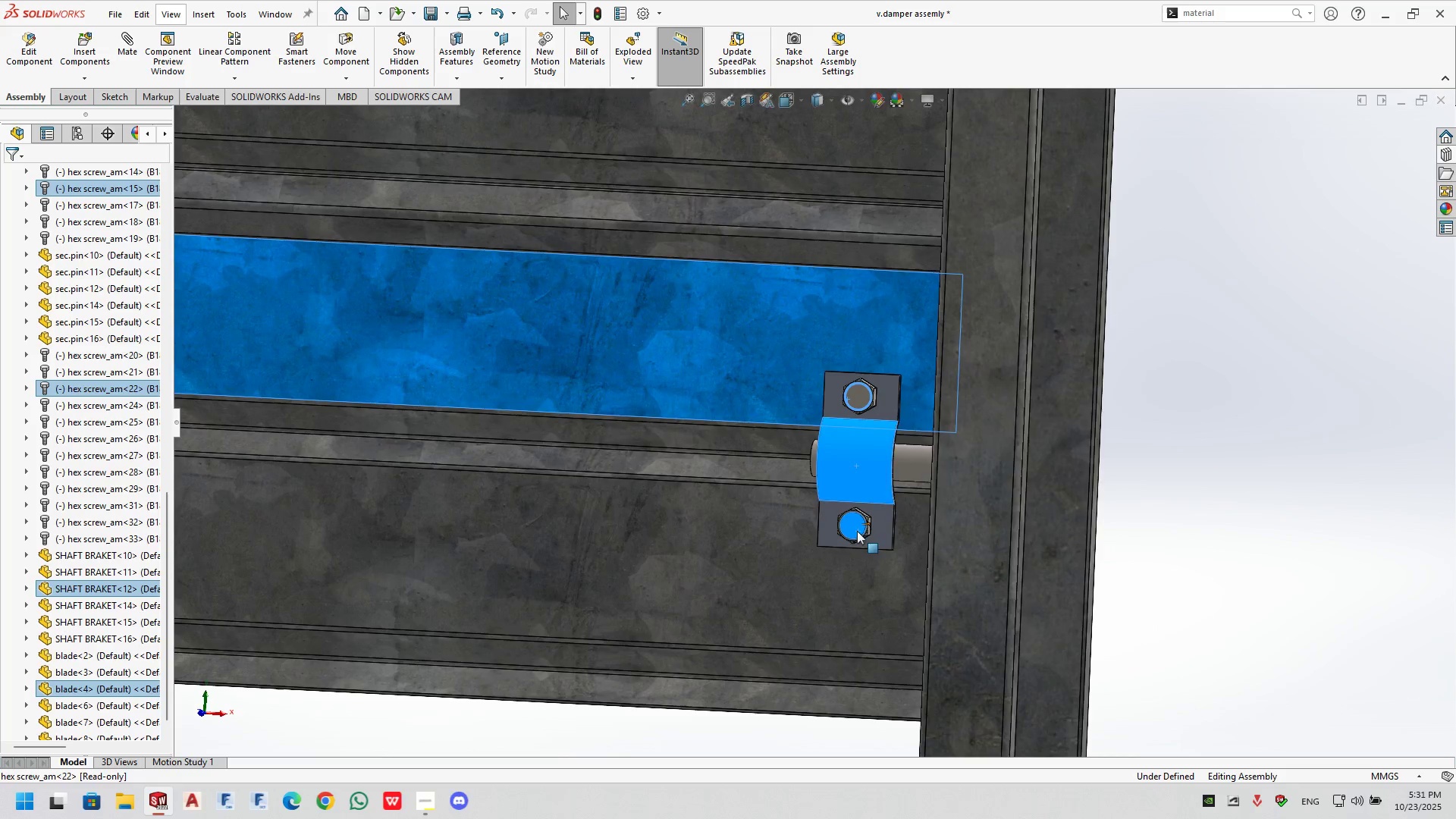 
scroll: coordinate [607, 485], scroll_direction: up, amount: 9.0
 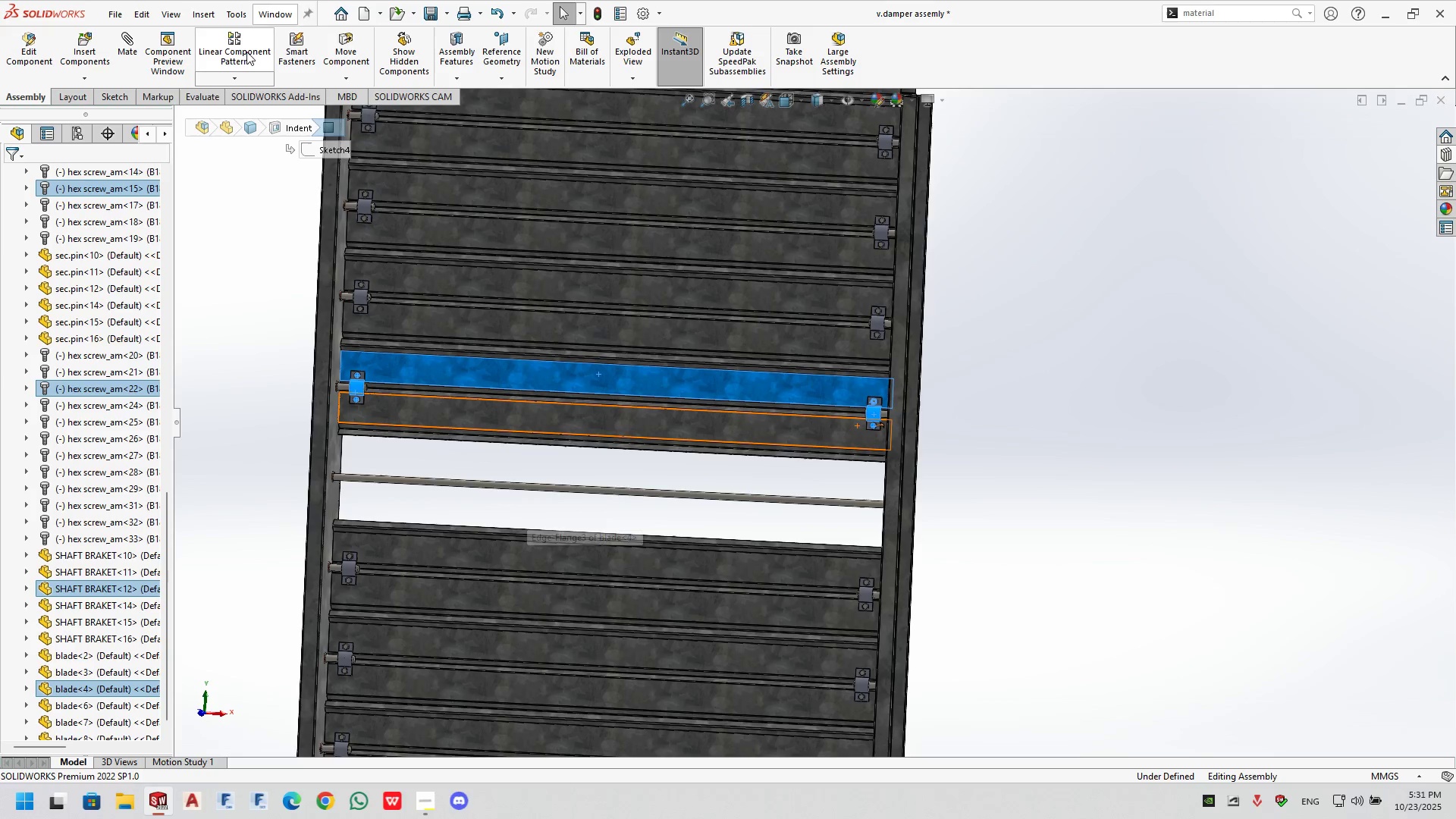 
left_click([246, 52])
 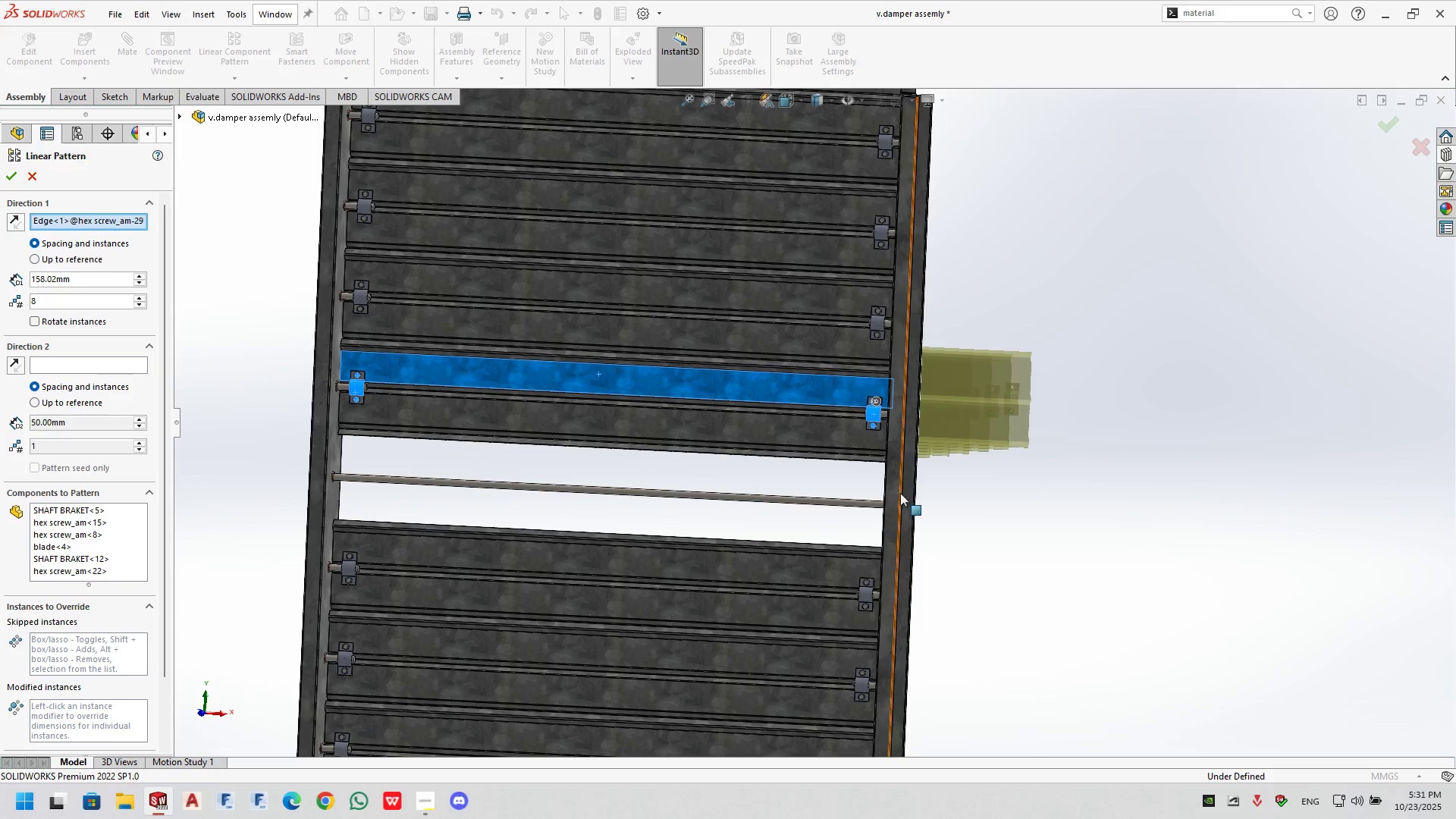 
left_click([900, 493])
 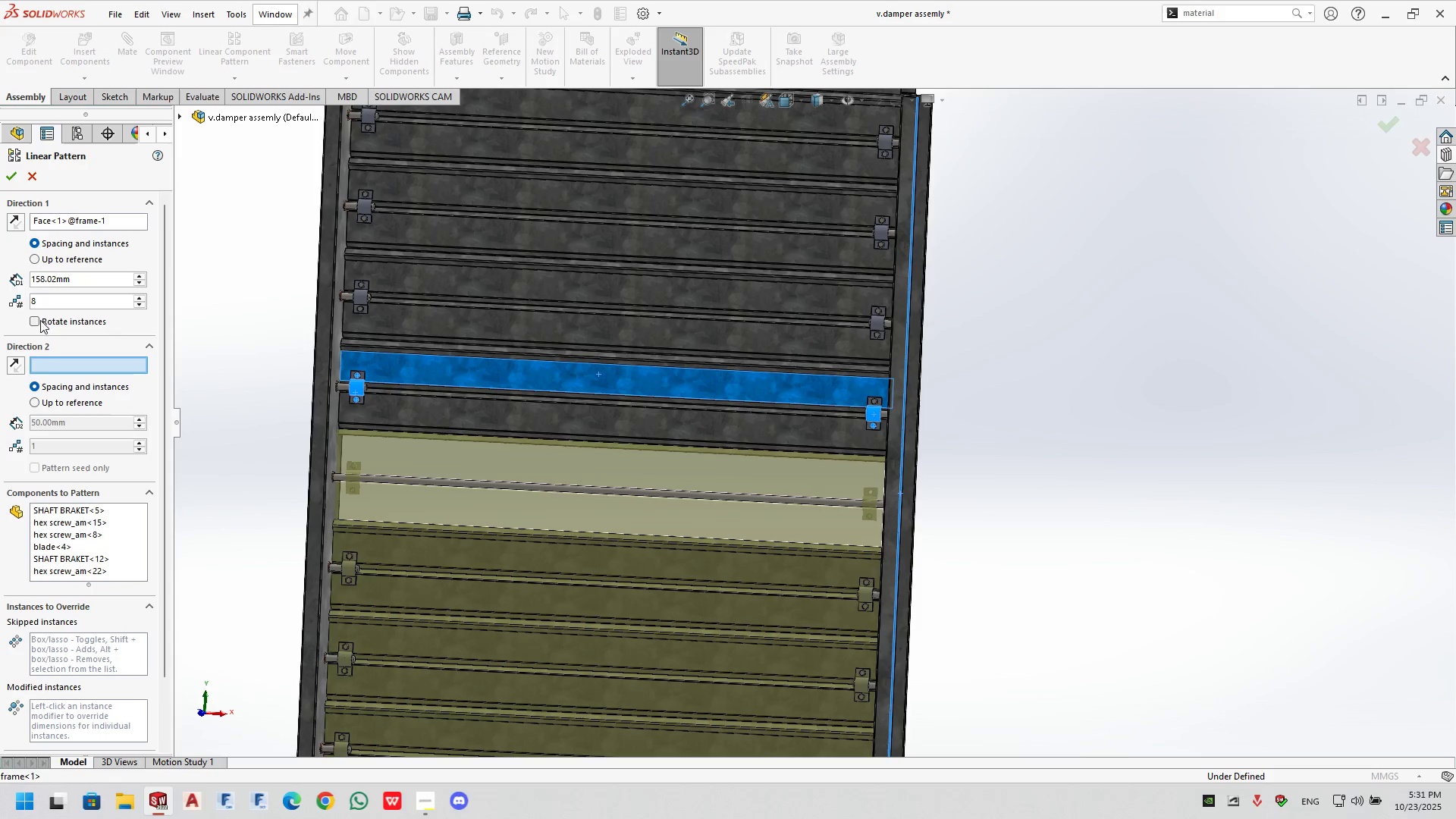 
double_click([46, 304])
 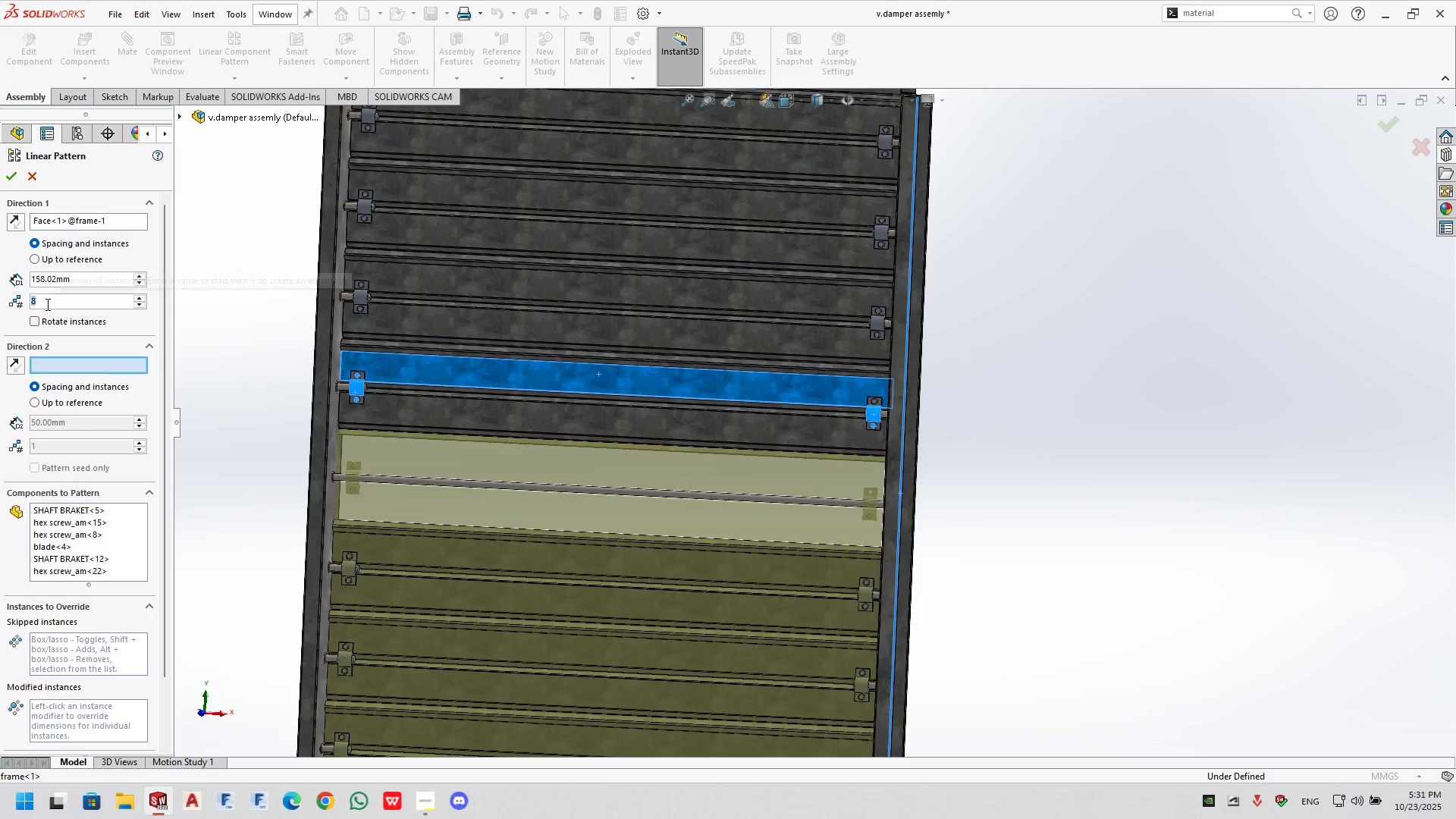 
key(Numpad2)
 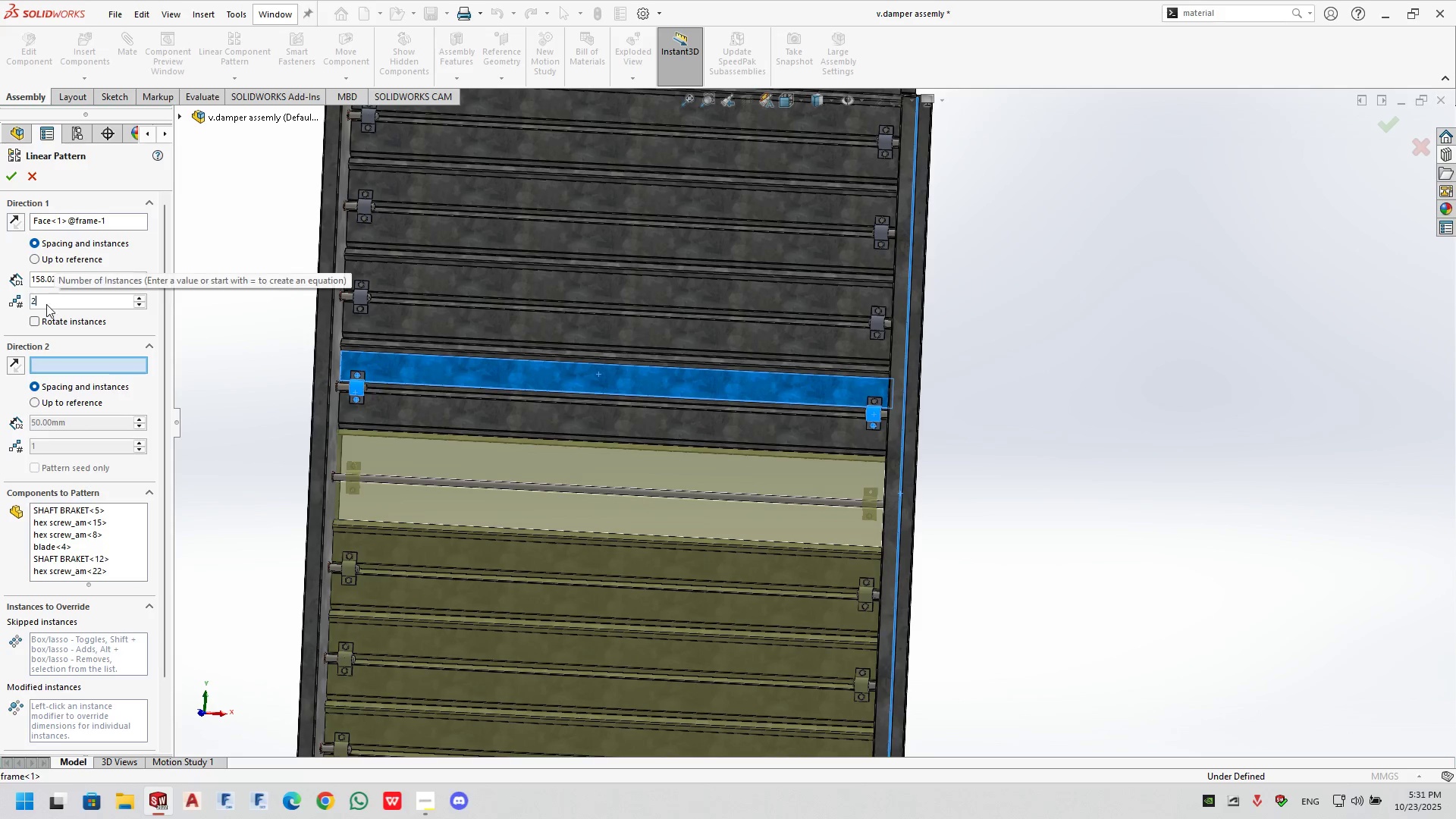 
key(NumpadEnter)
 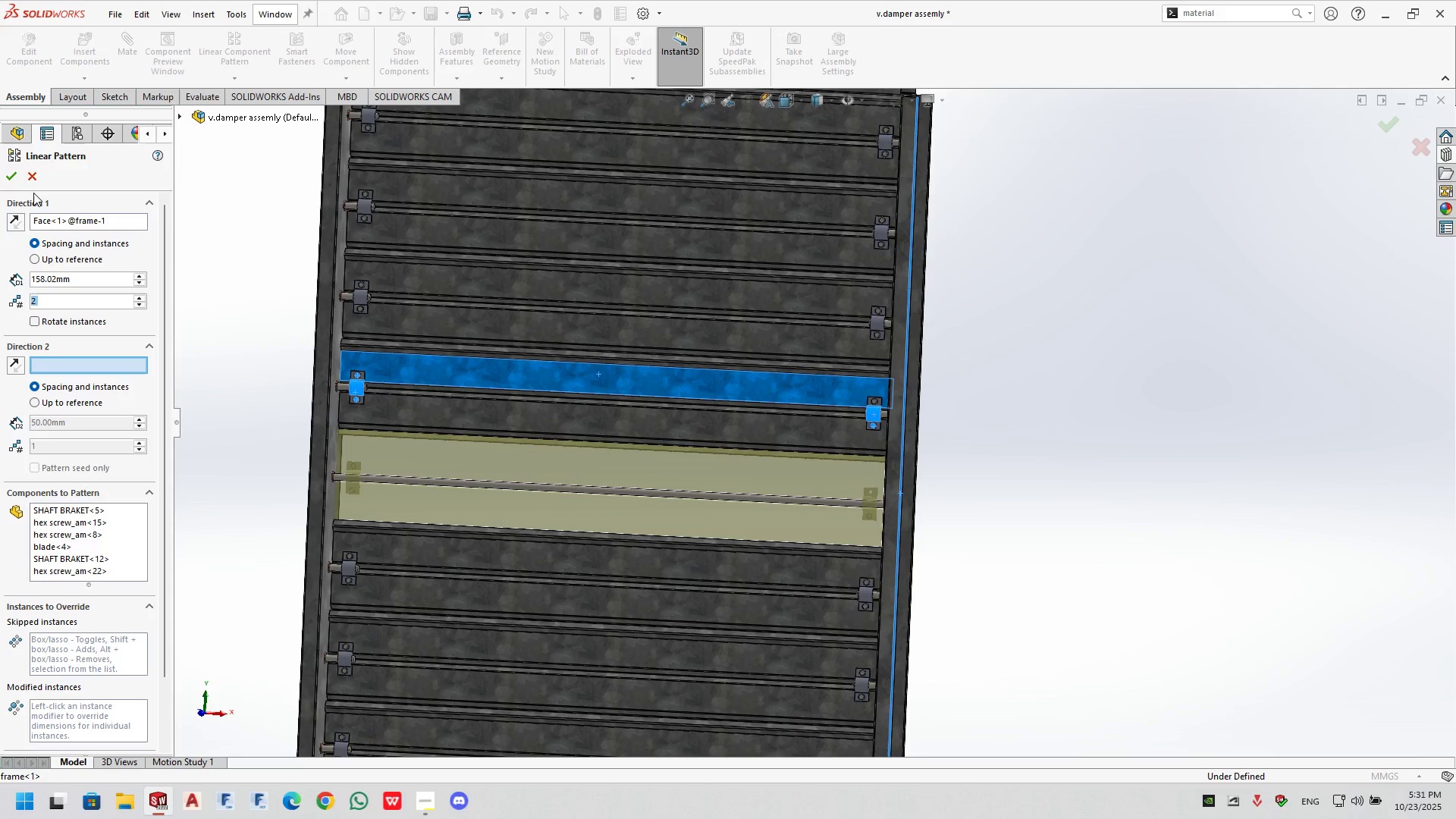 
left_click([11, 180])
 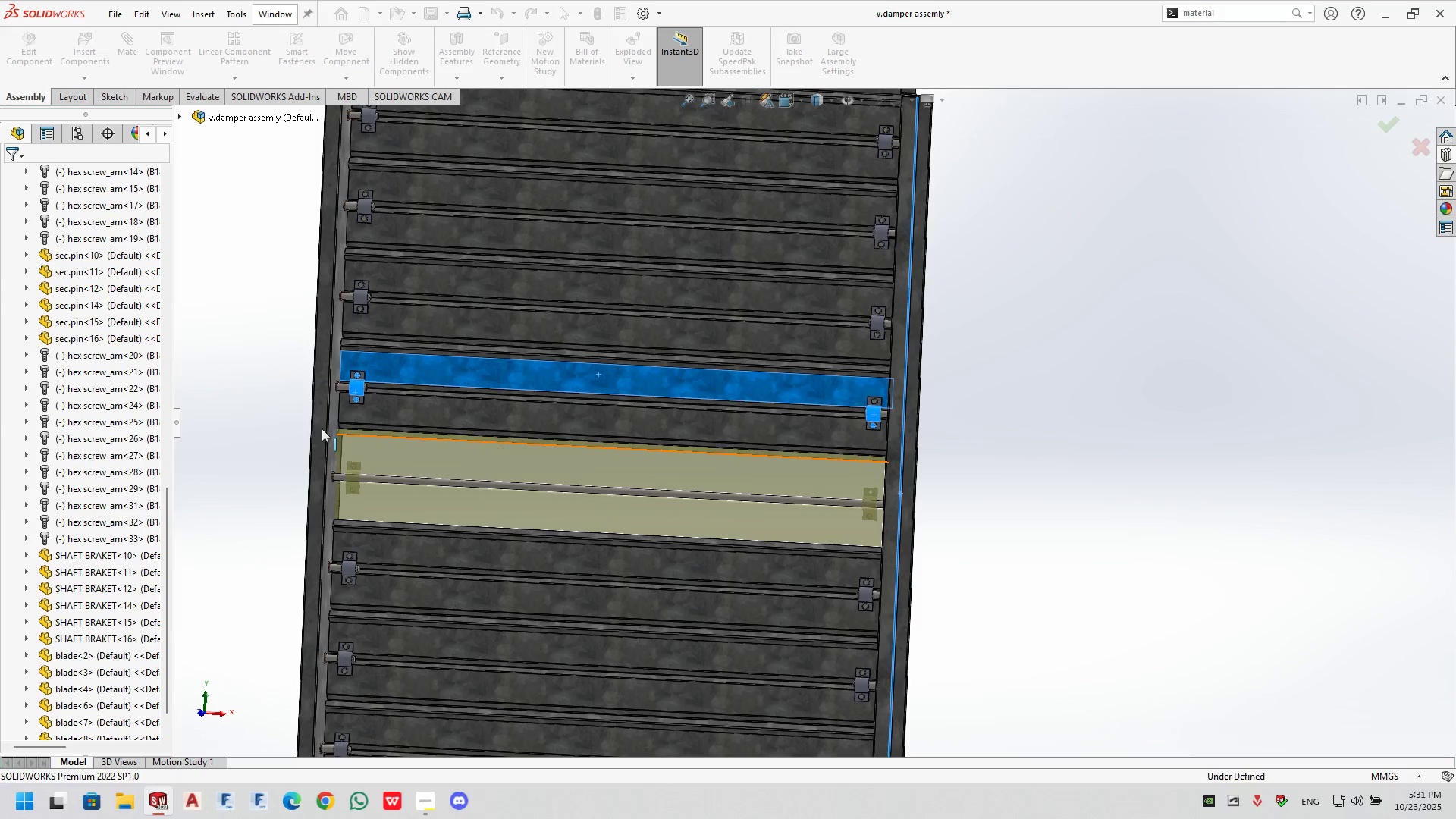 
scroll: coordinate [601, 569], scroll_direction: down, amount: 10.0
 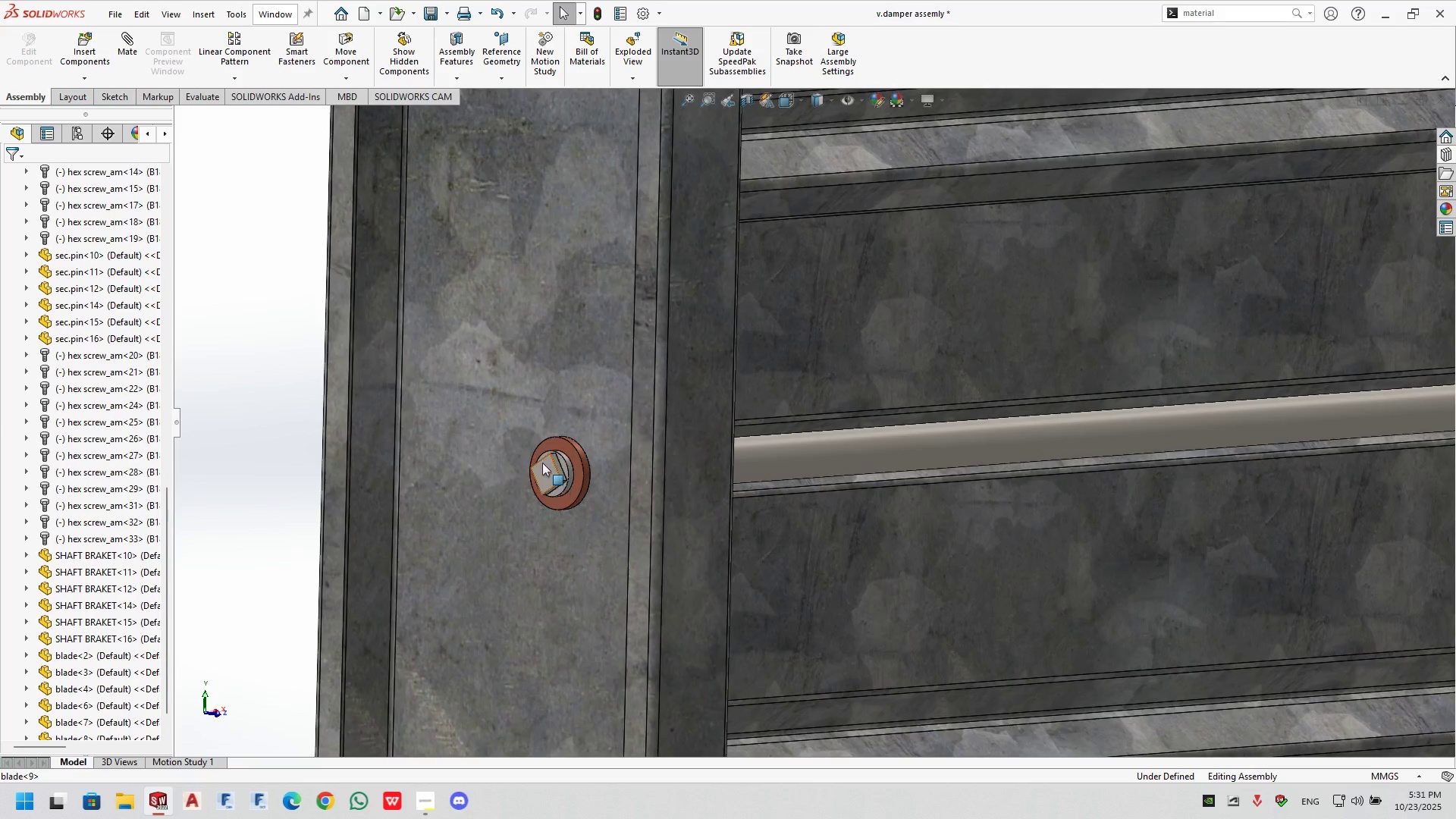 
left_click_drag(start_coordinate=[541, 457], to_coordinate=[504, 464])
 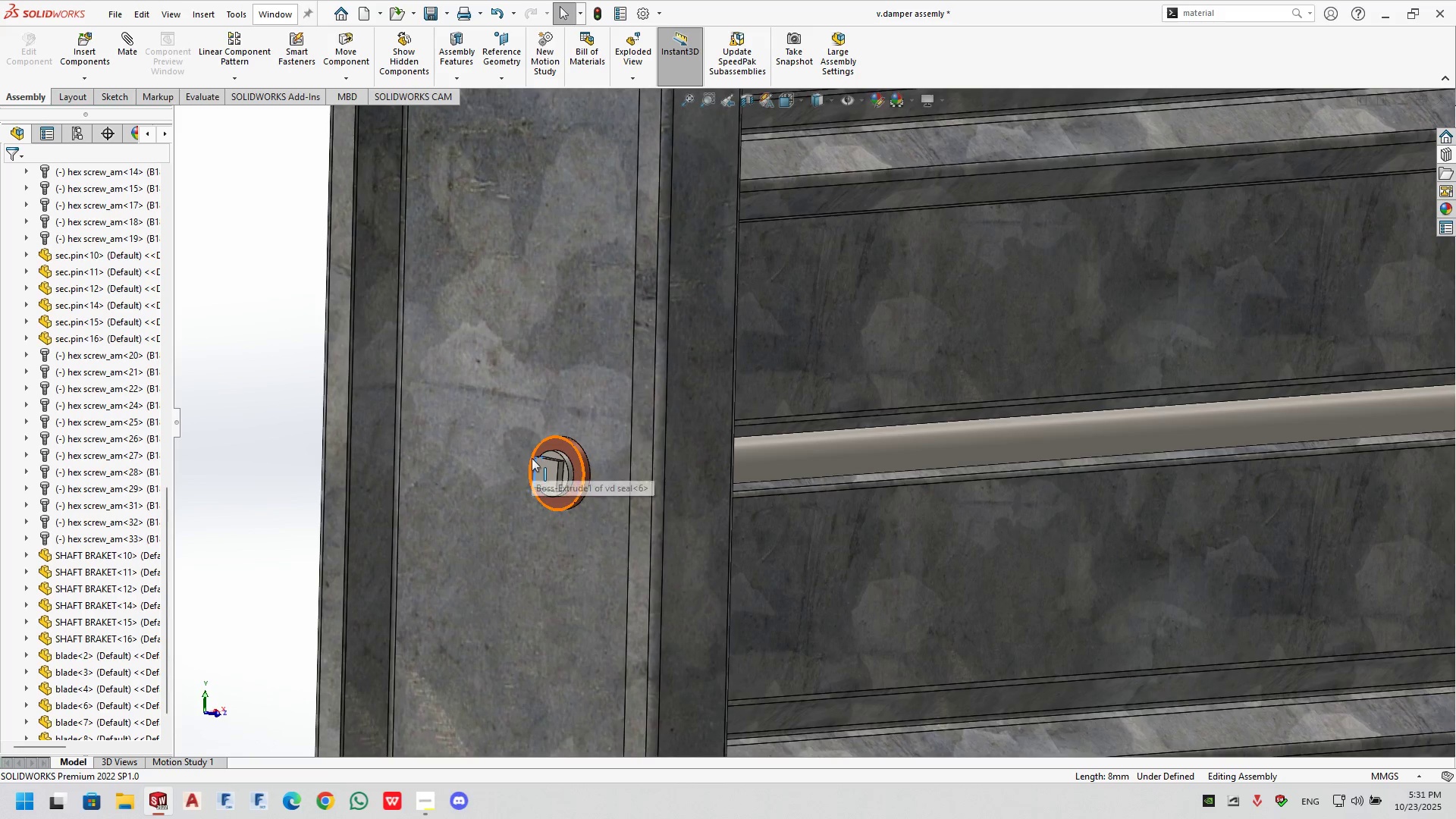 
scroll: coordinate [583, 479], scroll_direction: down, amount: 7.0
 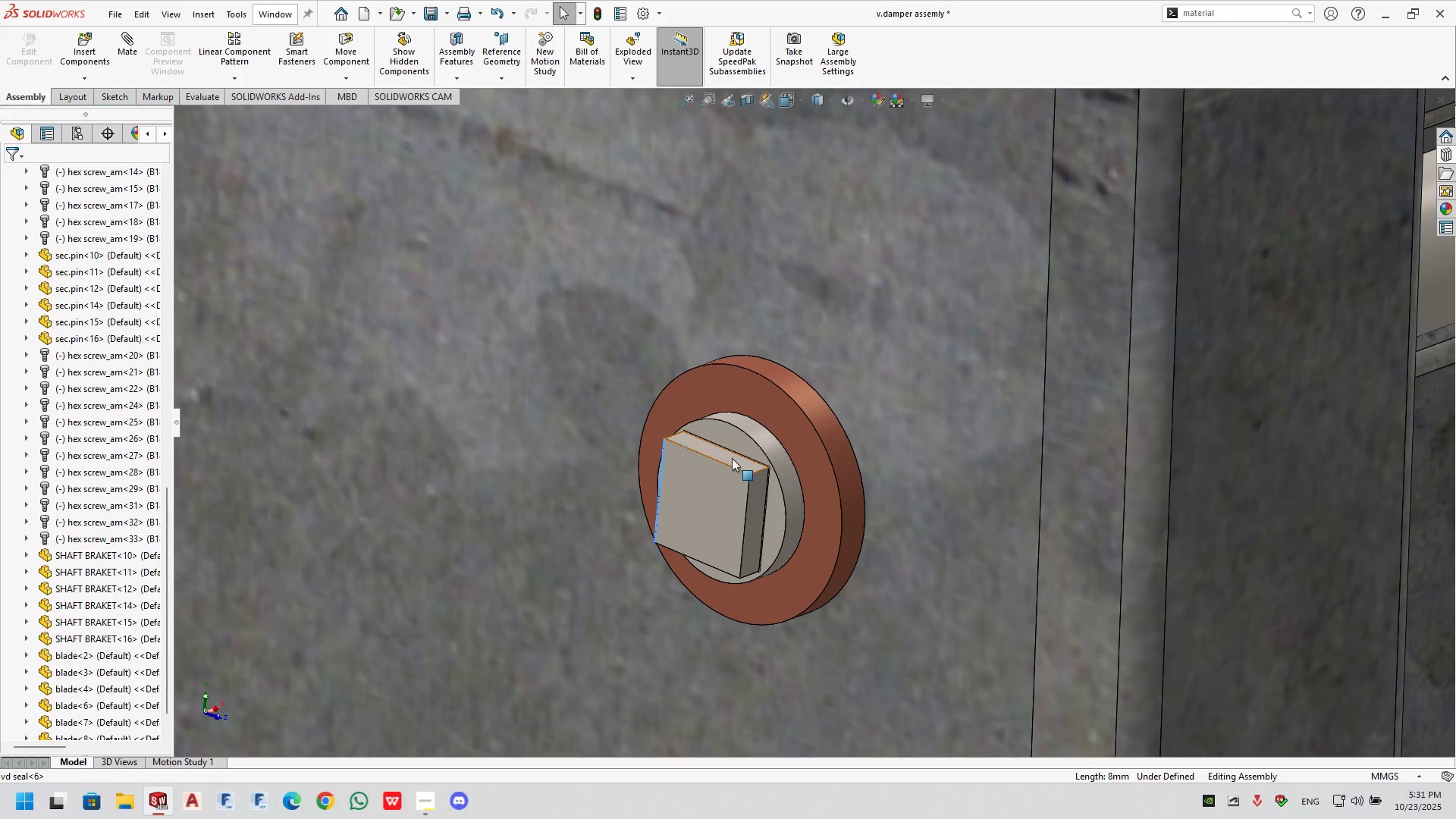 
left_click([731, 458])
 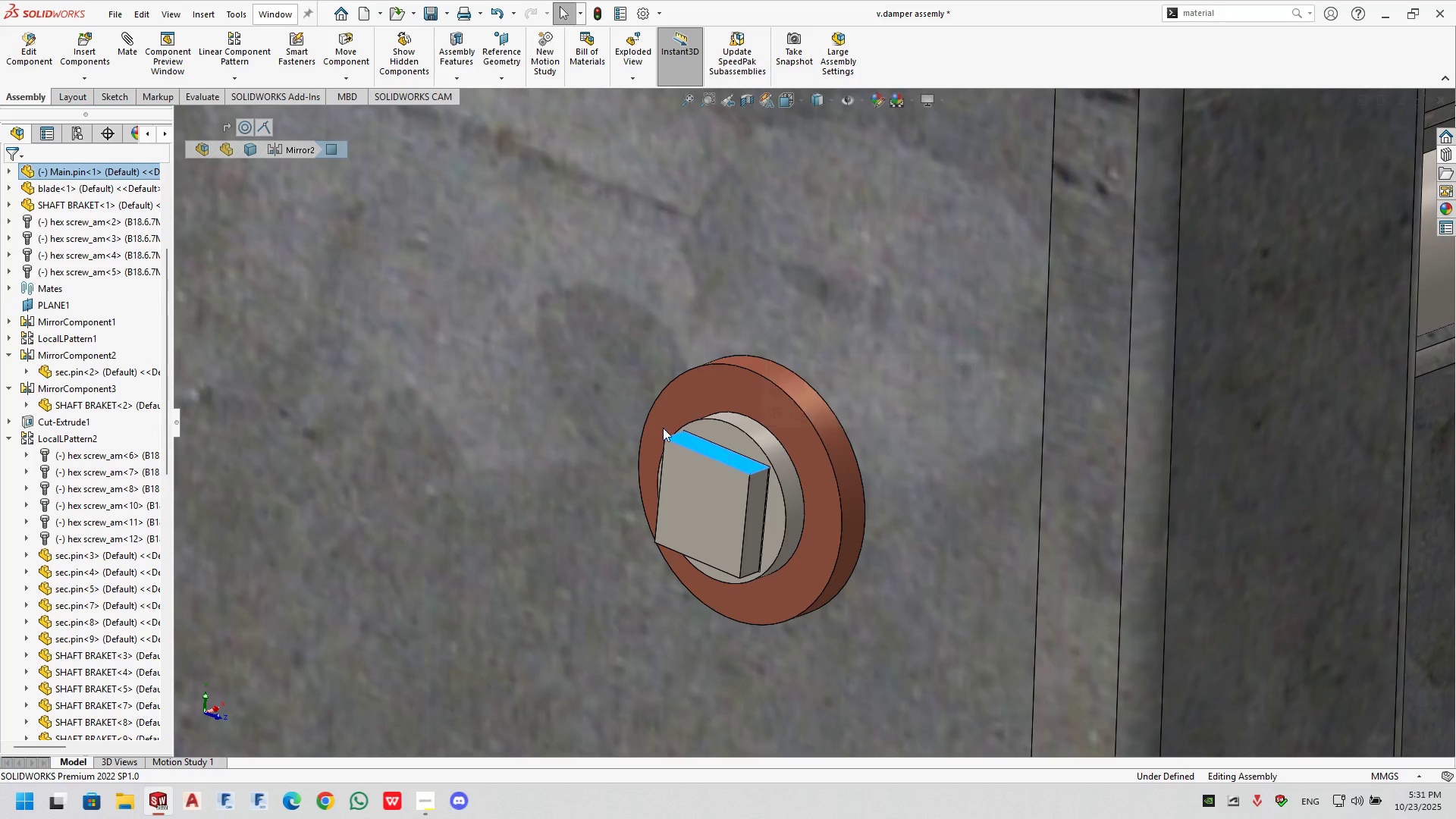 
scroll: coordinate [754, 410], scroll_direction: up, amount: 1.0
 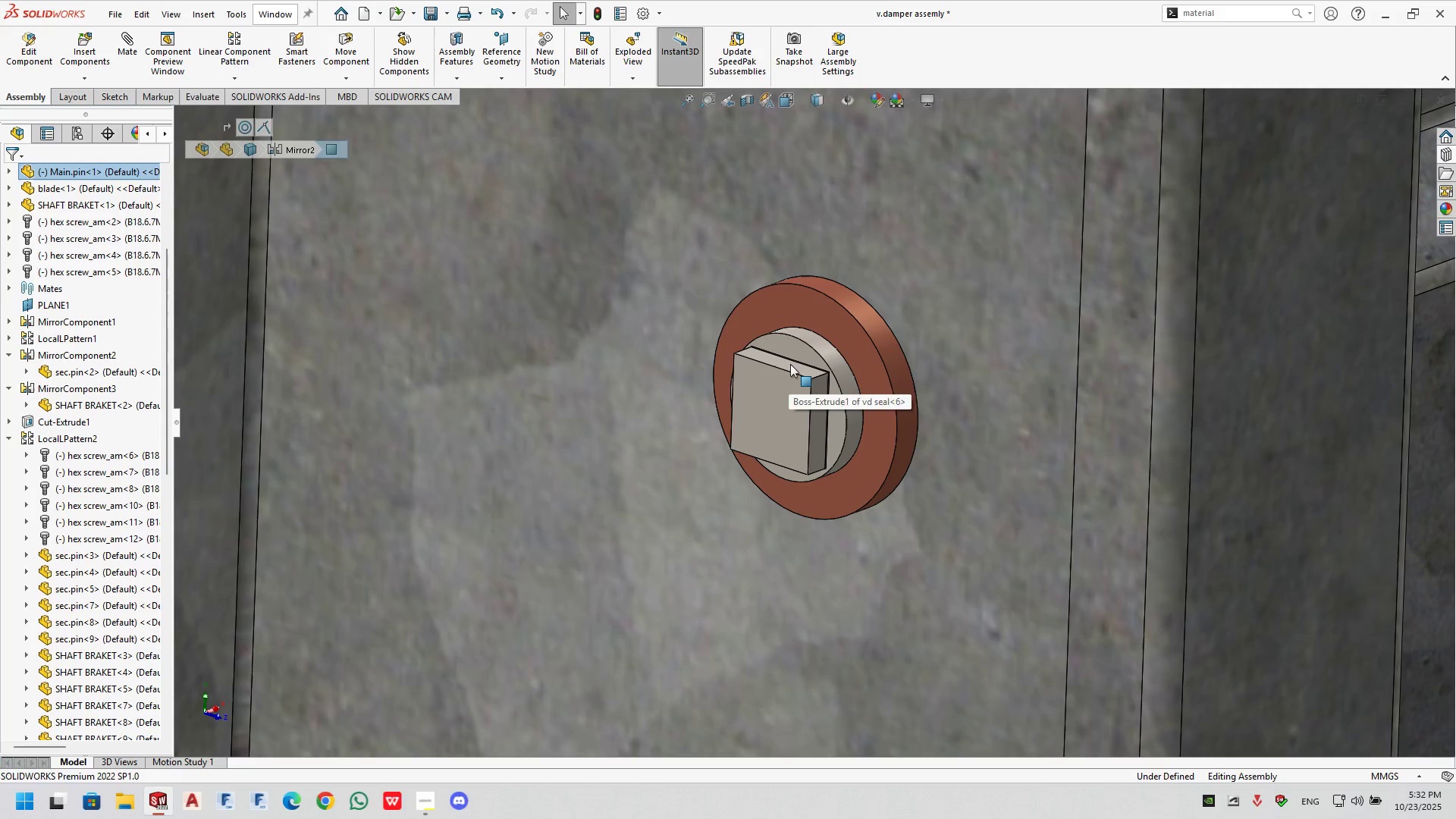 
left_click([790, 364])
 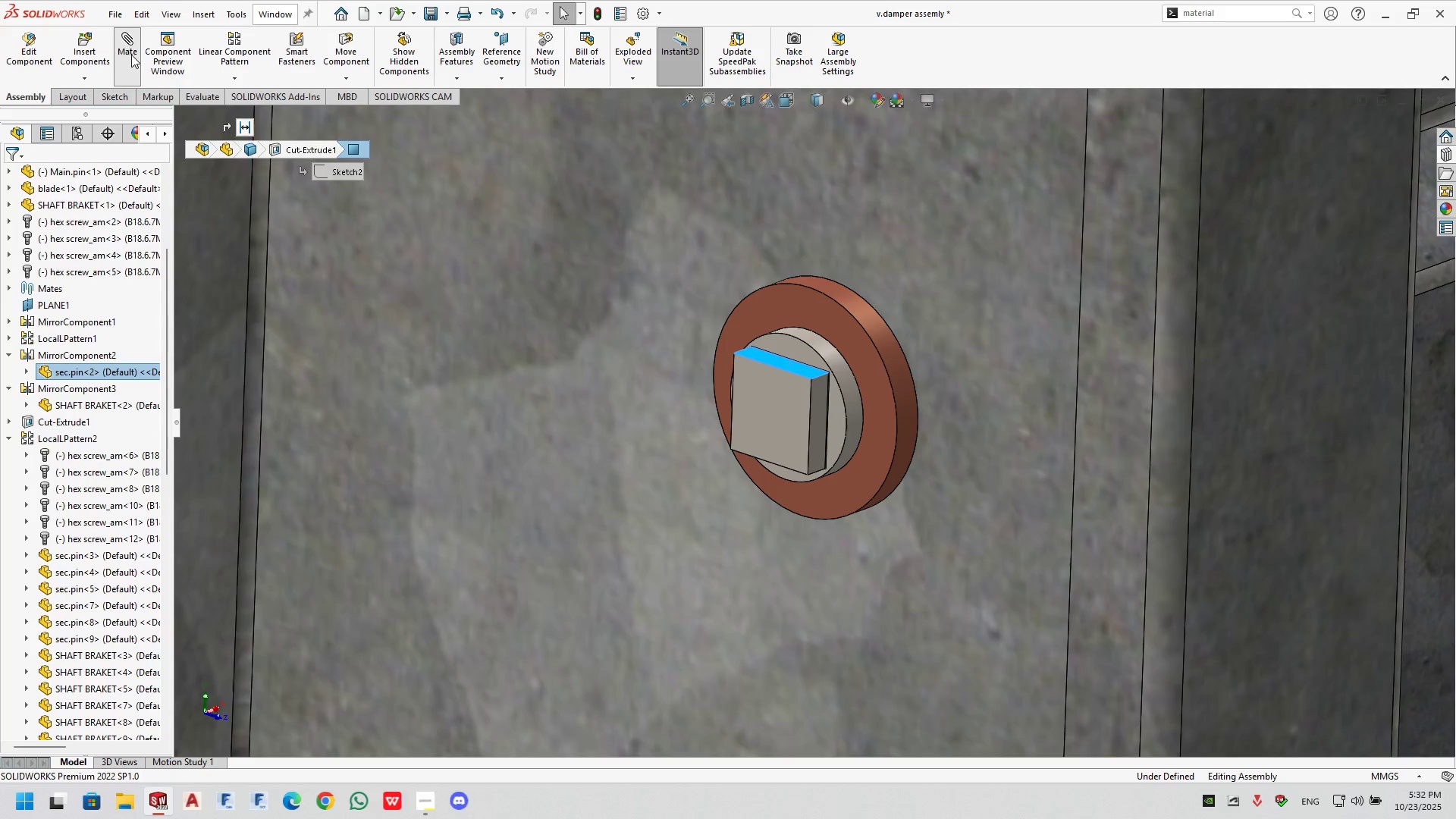 
scroll: coordinate [811, 630], scroll_direction: up, amount: 21.0
 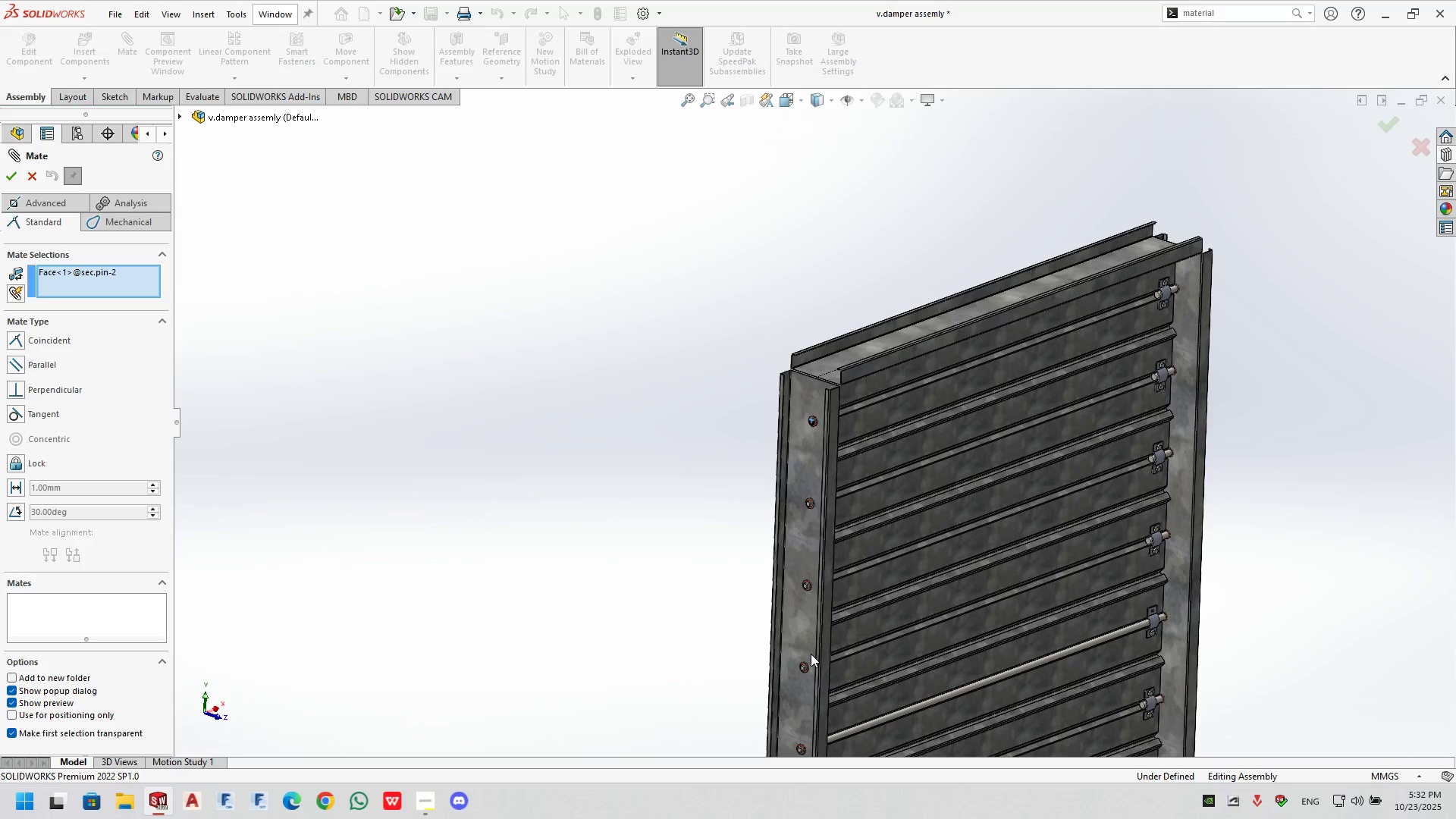 
scroll: coordinate [821, 511], scroll_direction: down, amount: 18.0
 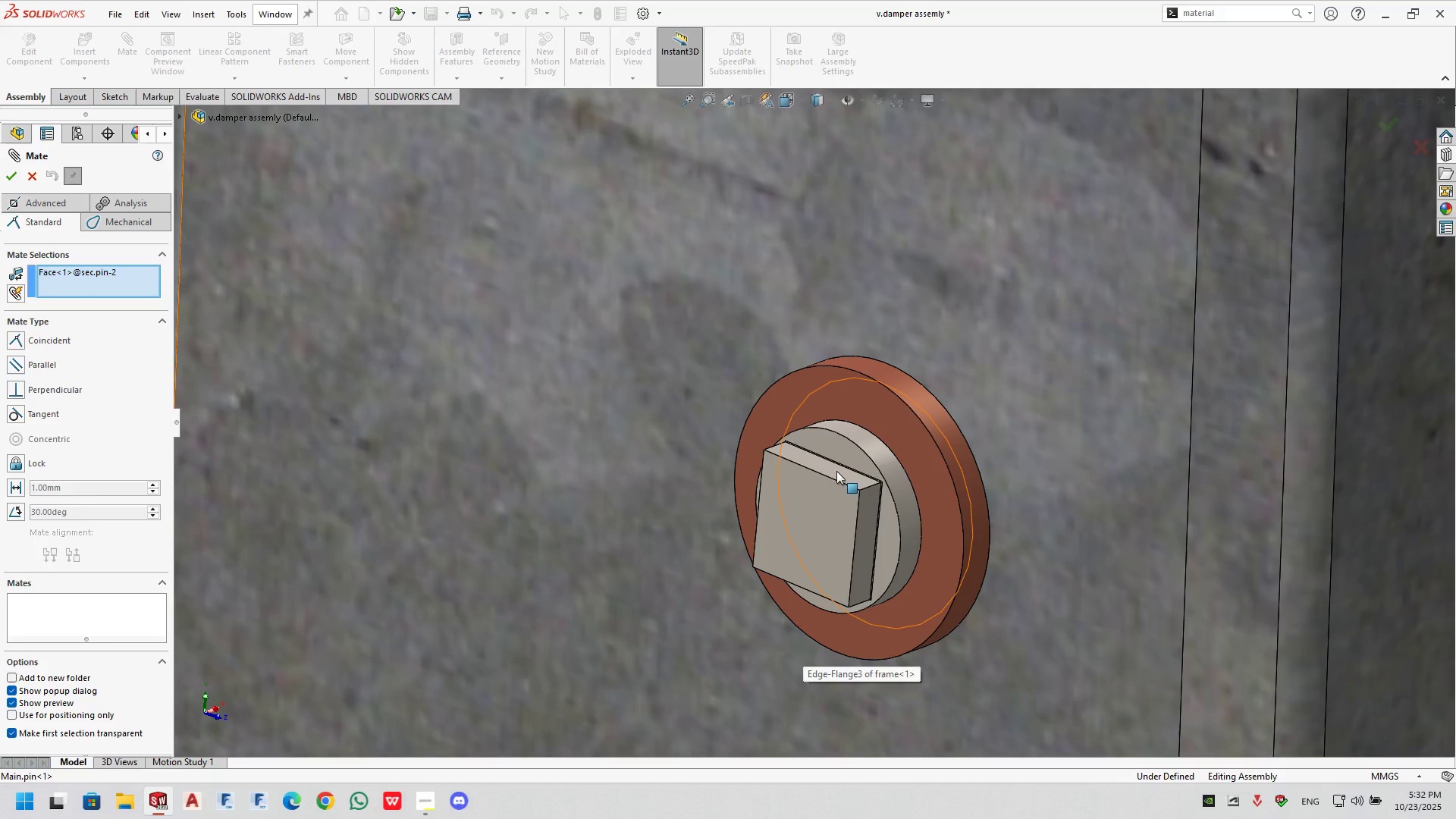 
left_click([836, 471])
 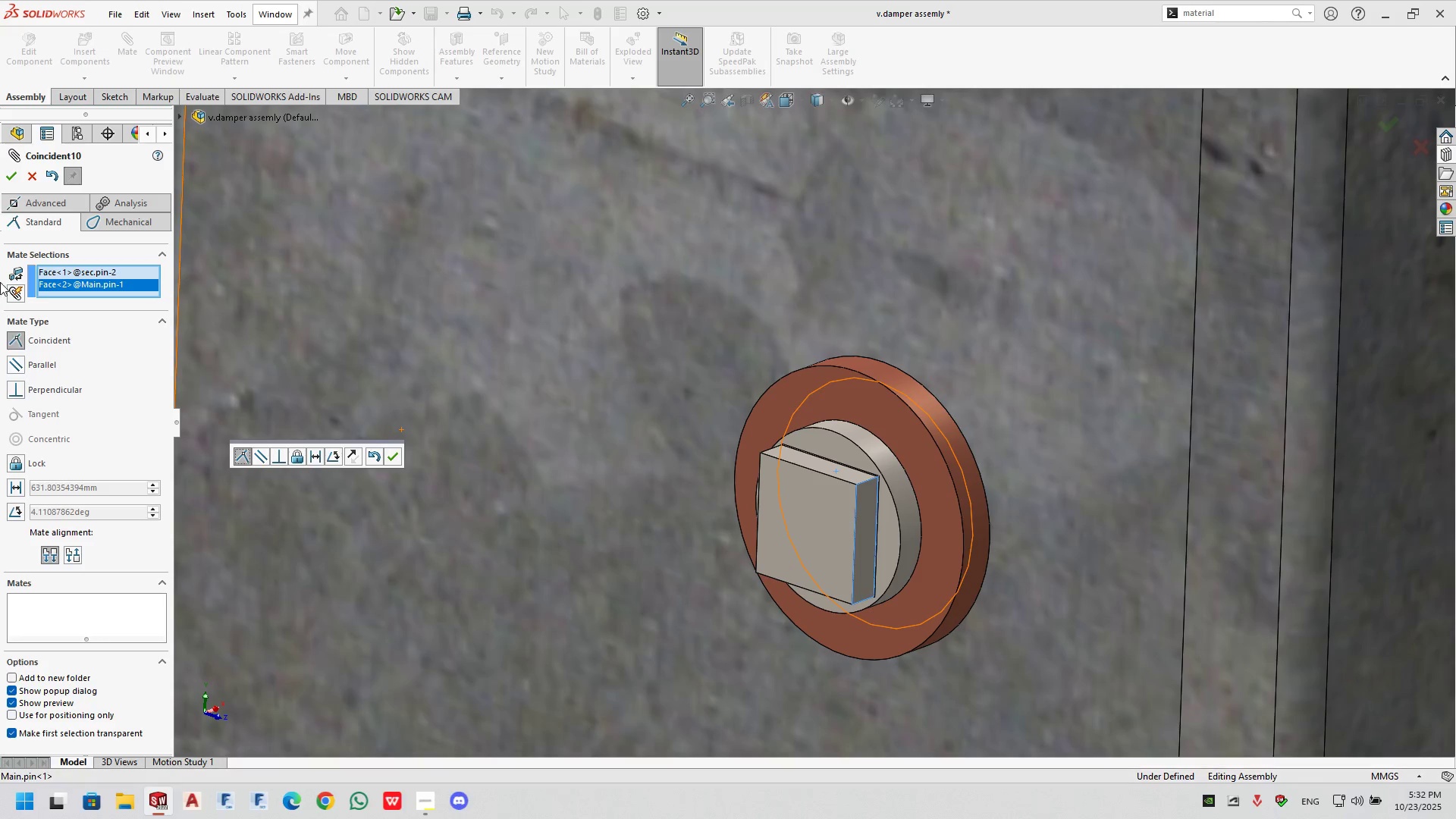 
mouse_move([35, 379])
 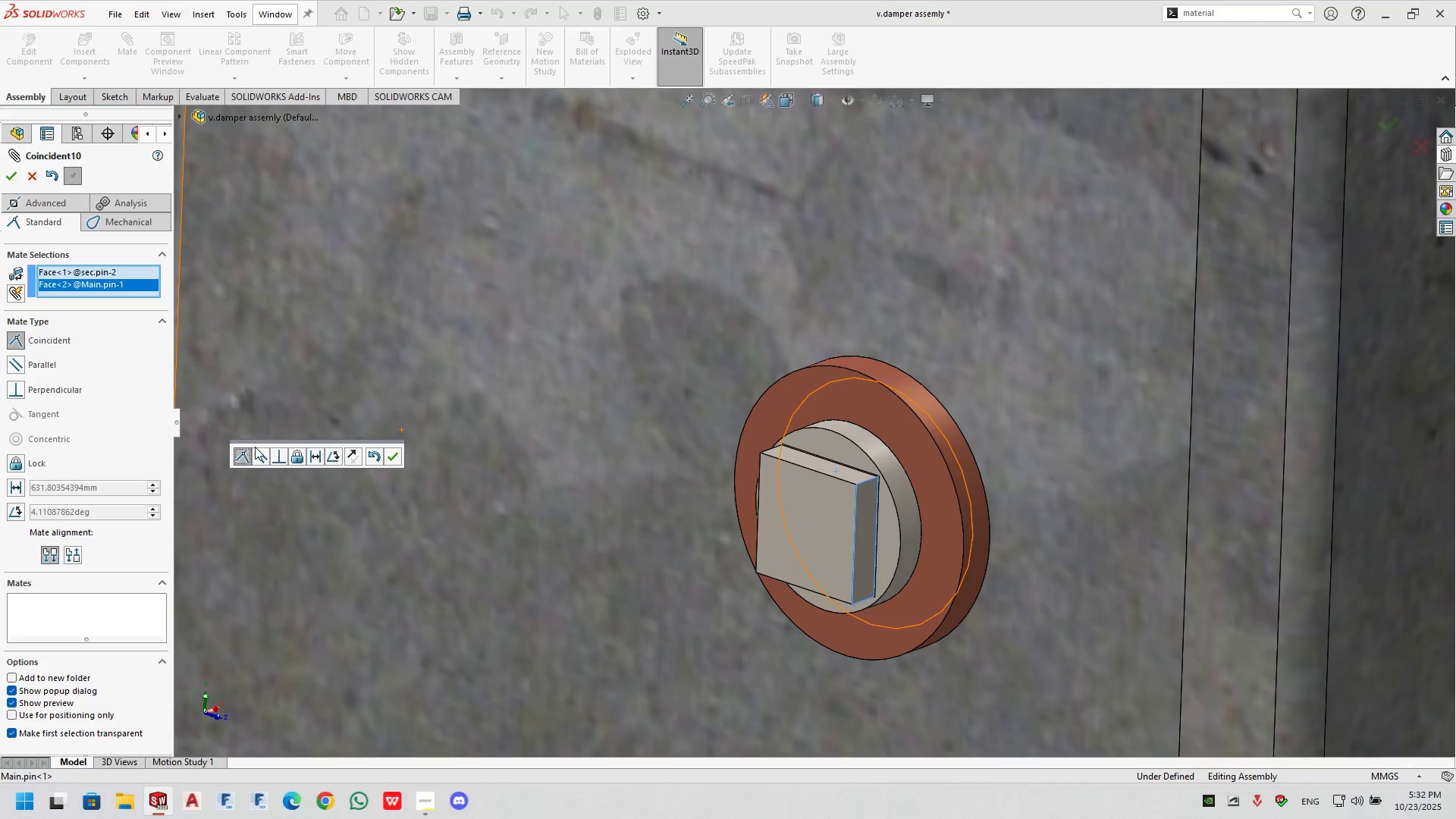 
left_click([267, 456])
 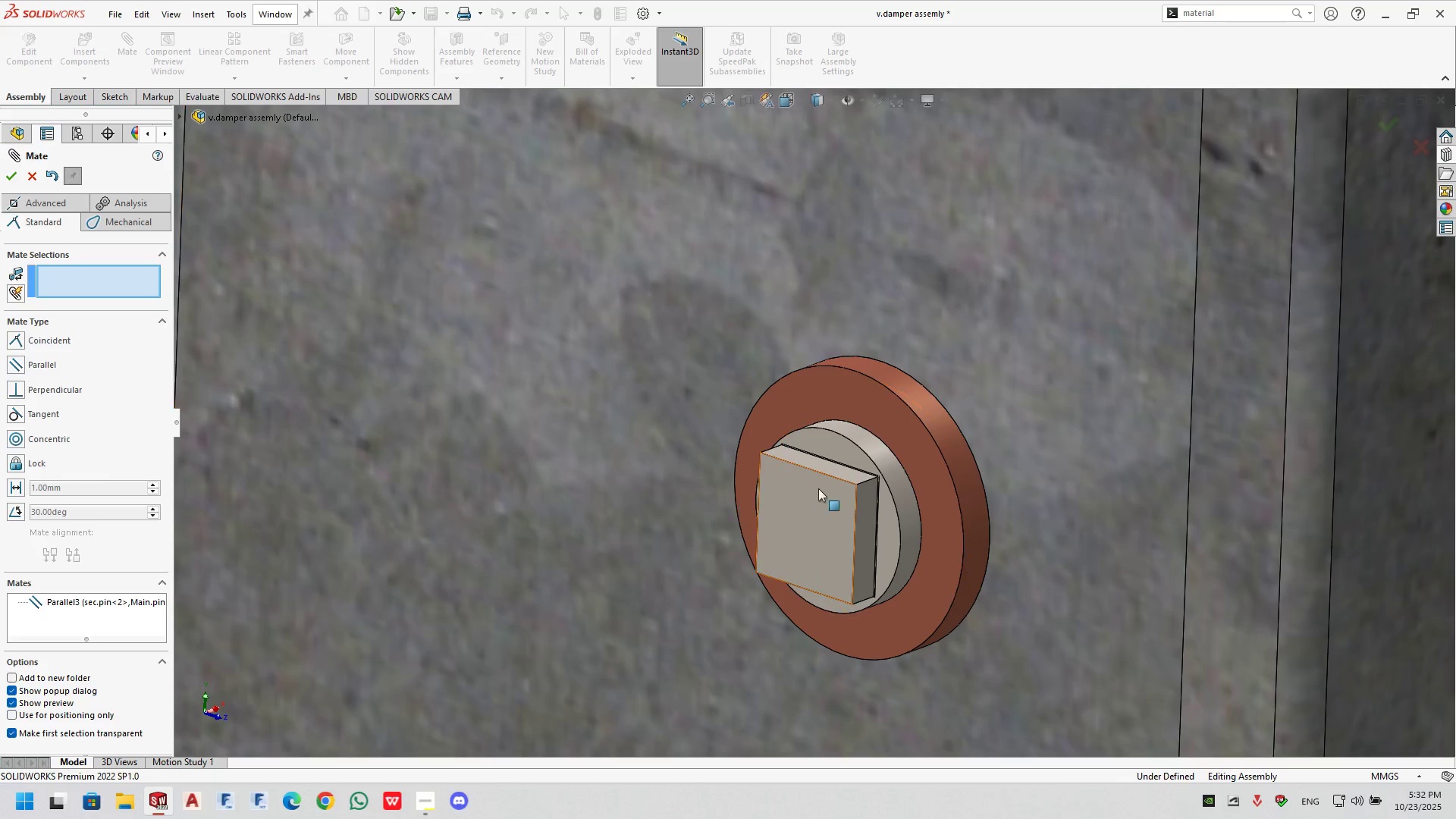 
left_click([9, 179])
 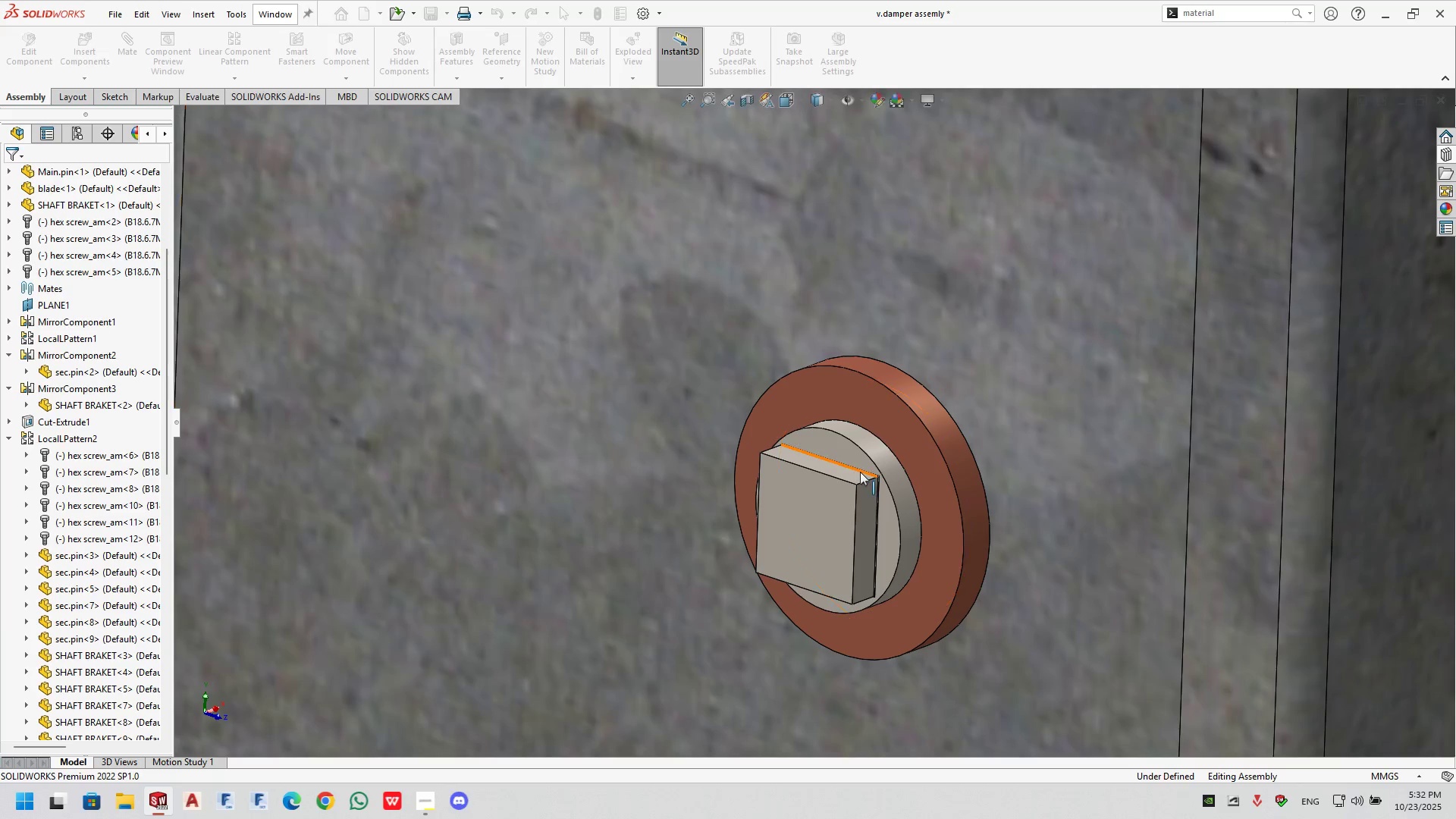 
left_click_drag(start_coordinate=[860, 472], to_coordinate=[1072, 505])
 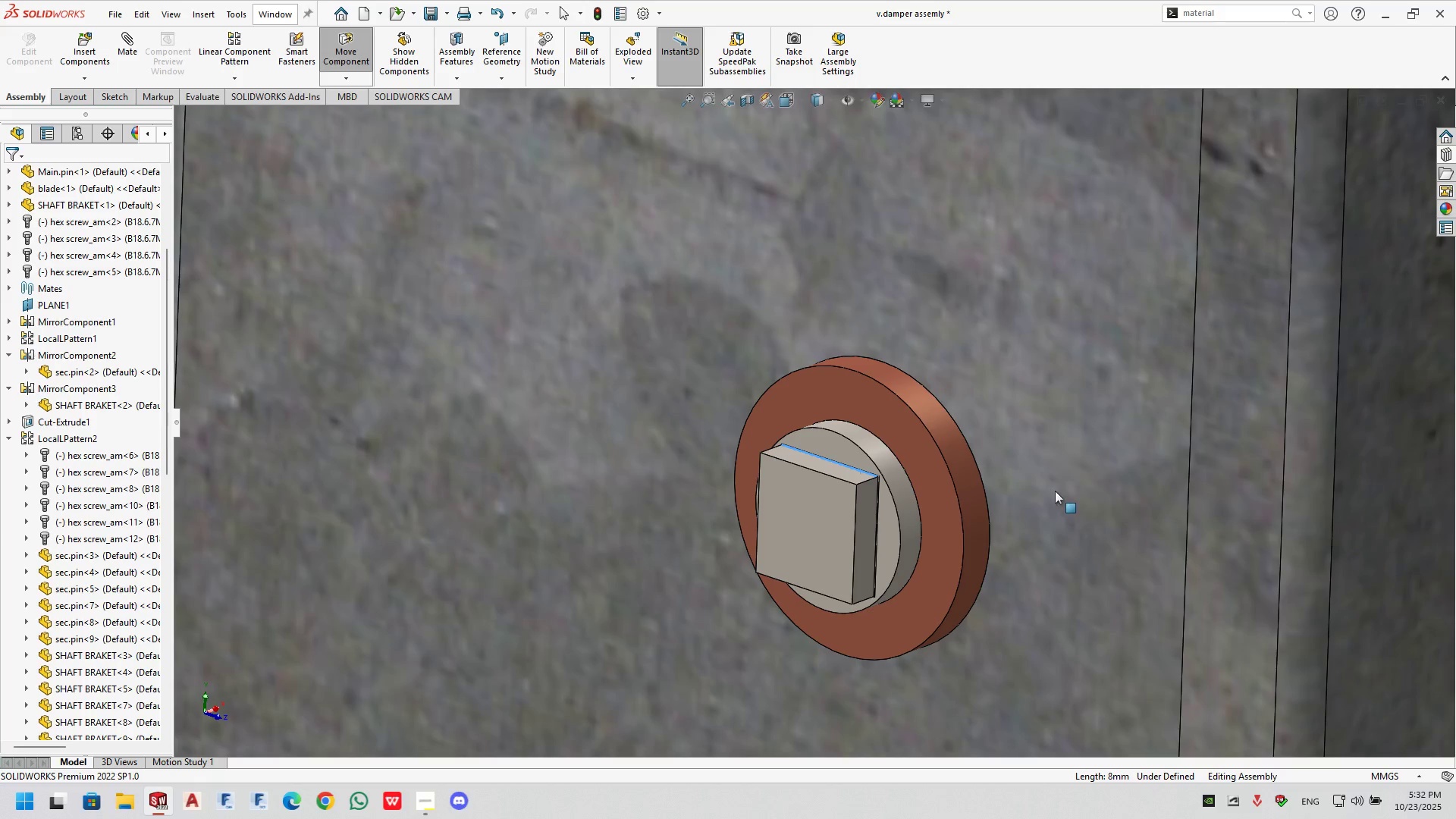 
scroll: coordinate [1028, 475], scroll_direction: up, amount: 6.0
 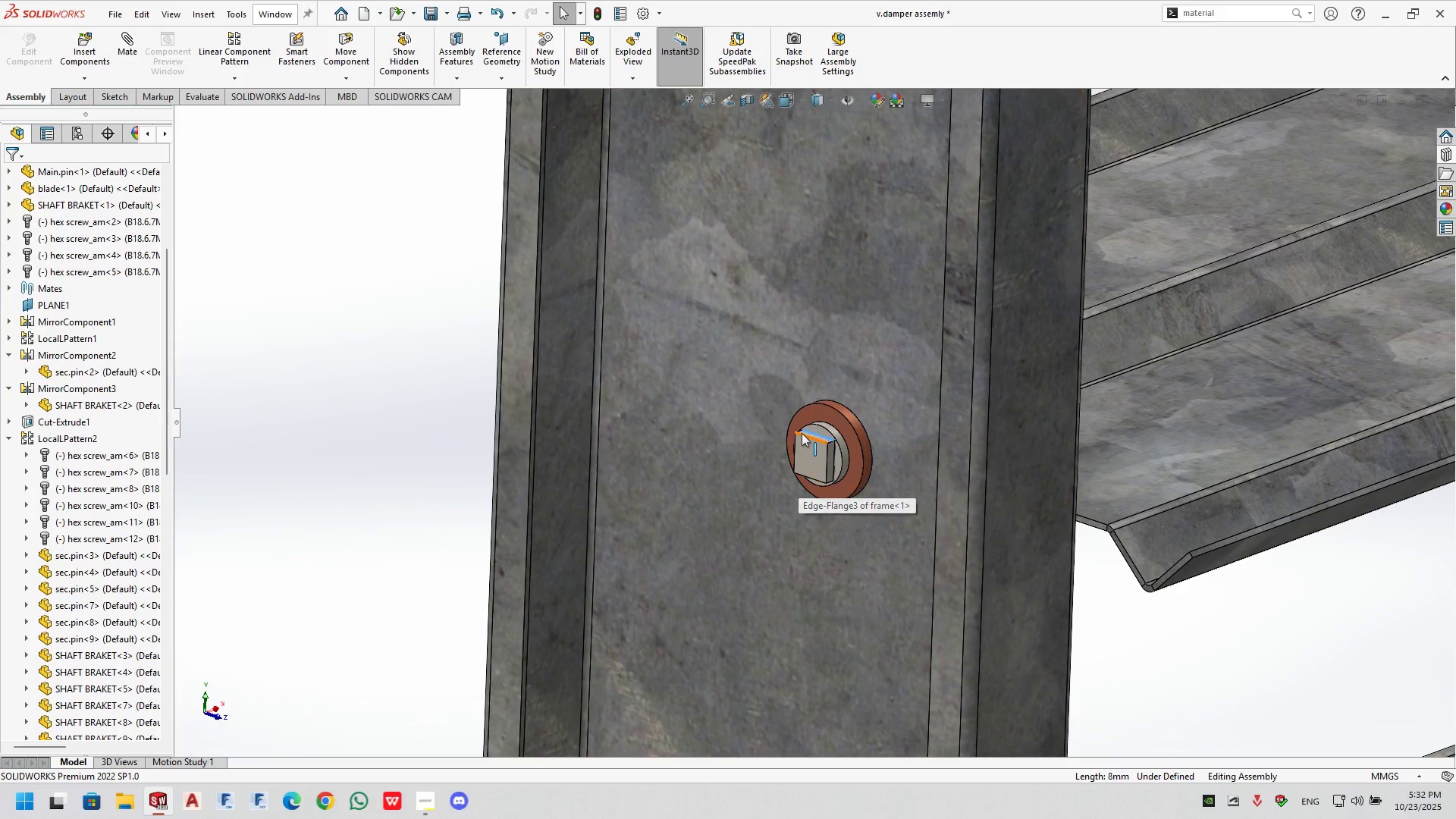 
left_click_drag(start_coordinate=[804, 432], to_coordinate=[548, 647])
 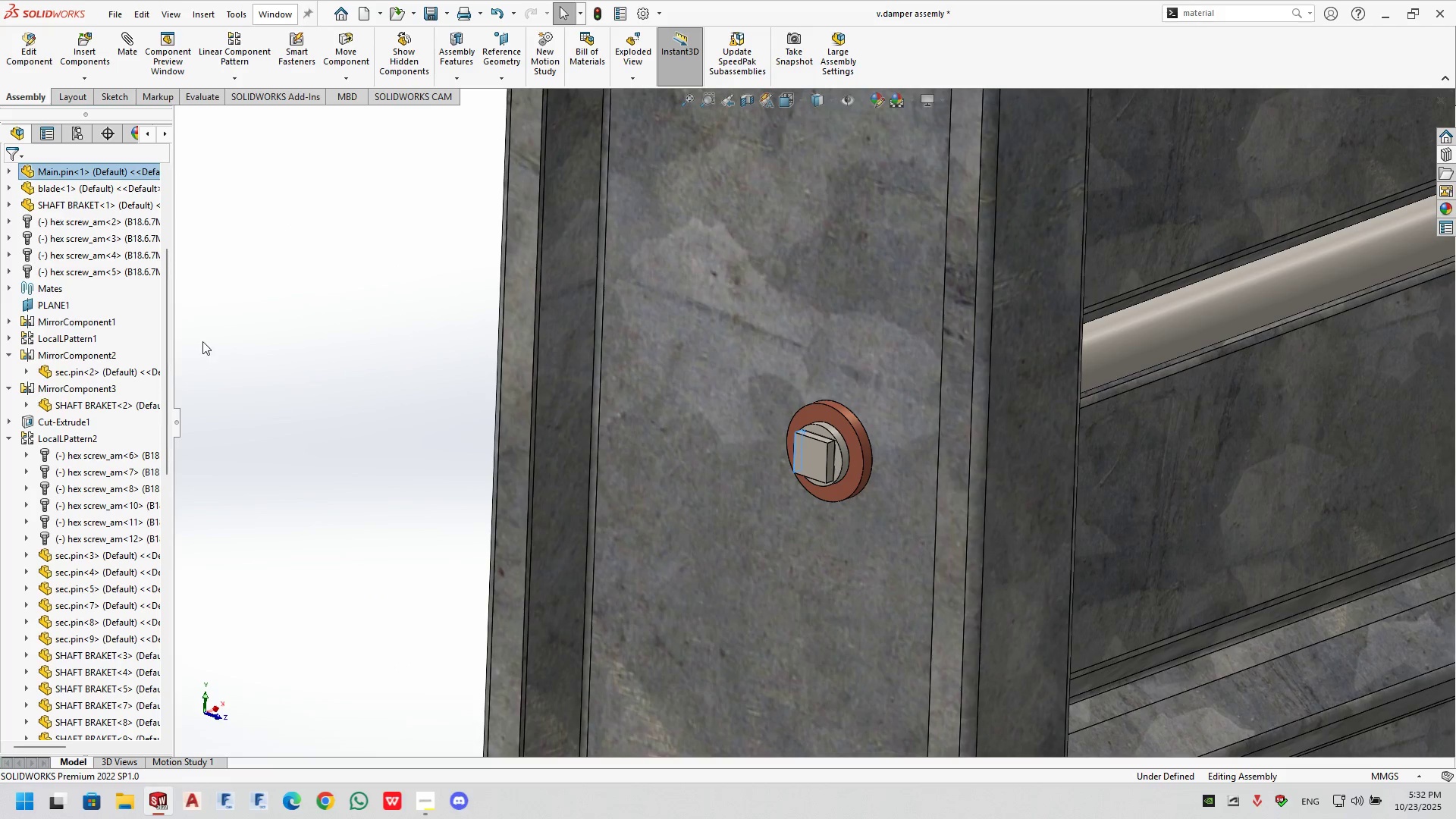 
left_click([202, 341])
 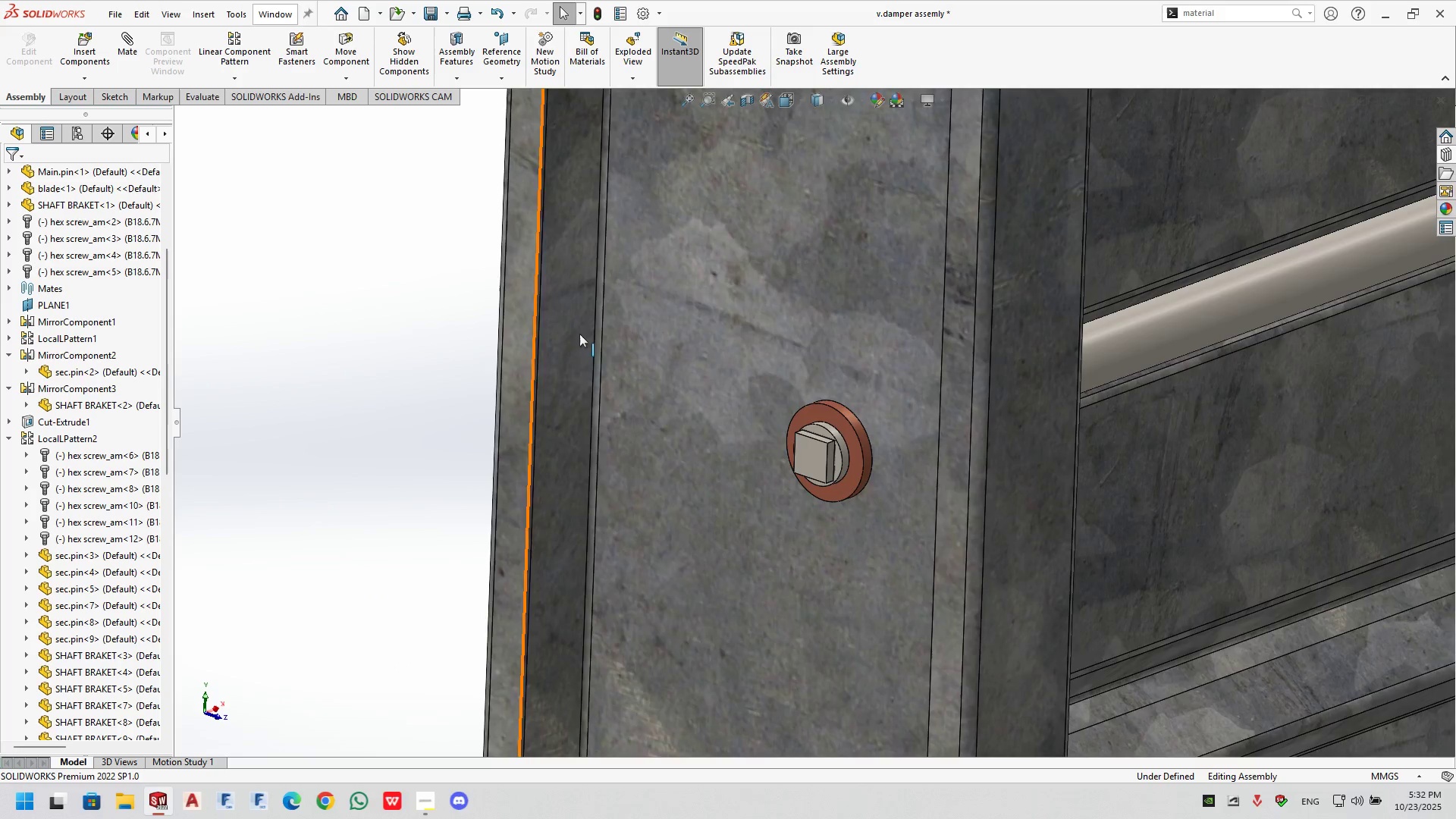 
scroll: coordinate [800, 384], scroll_direction: up, amount: 12.0
 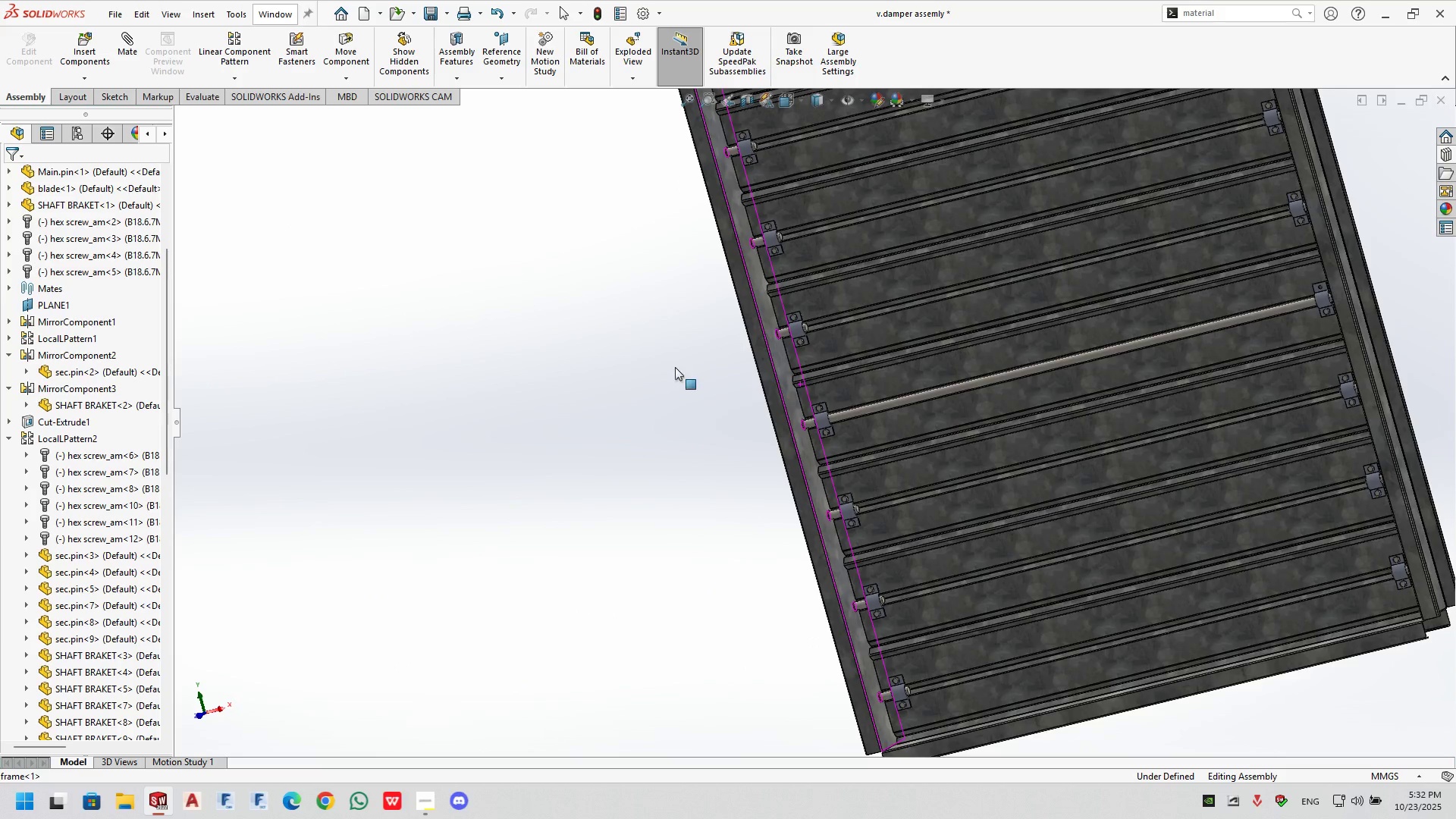 
scroll: coordinate [789, 379], scroll_direction: down, amount: 9.0
 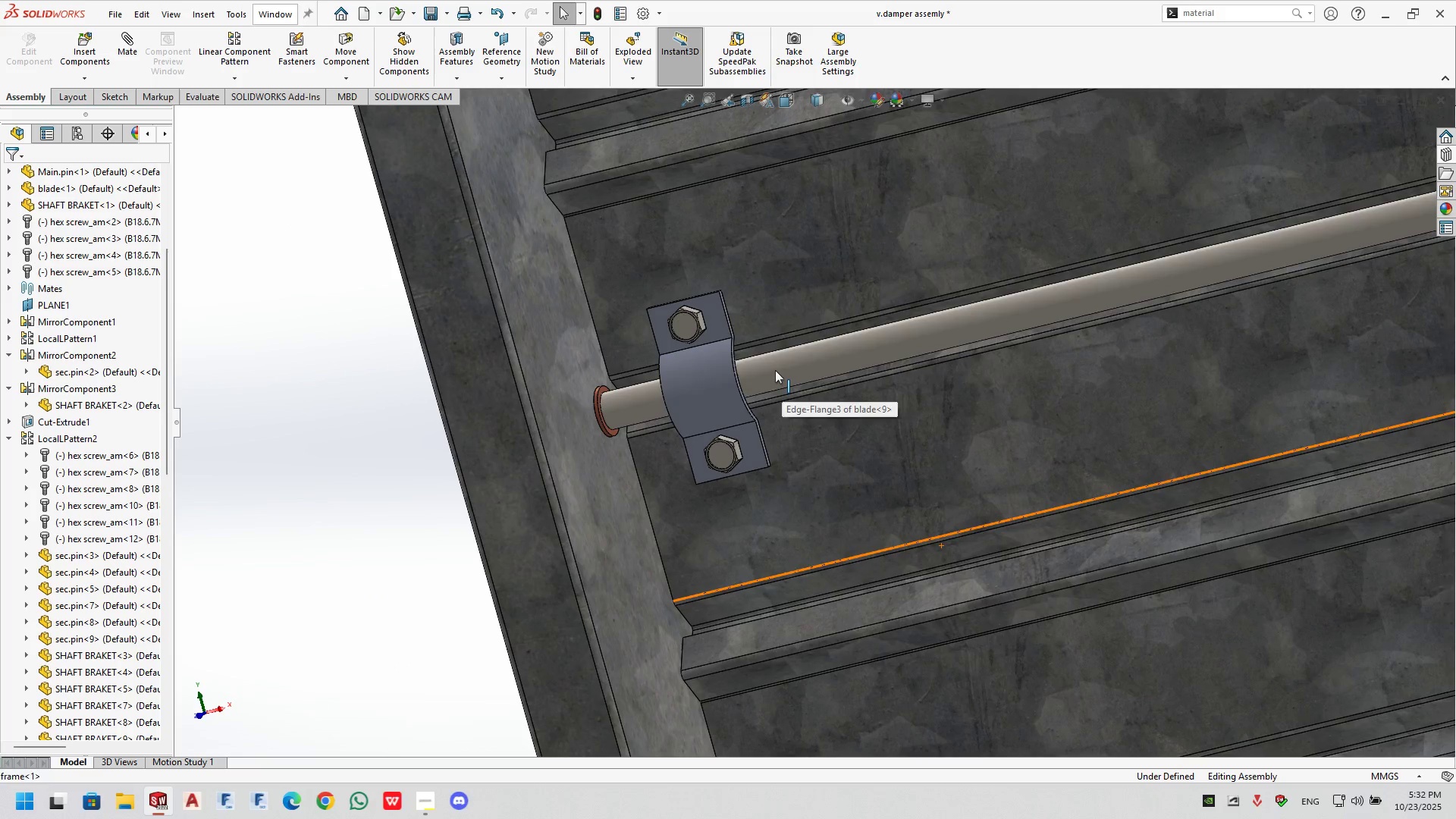 
left_click([775, 370])
 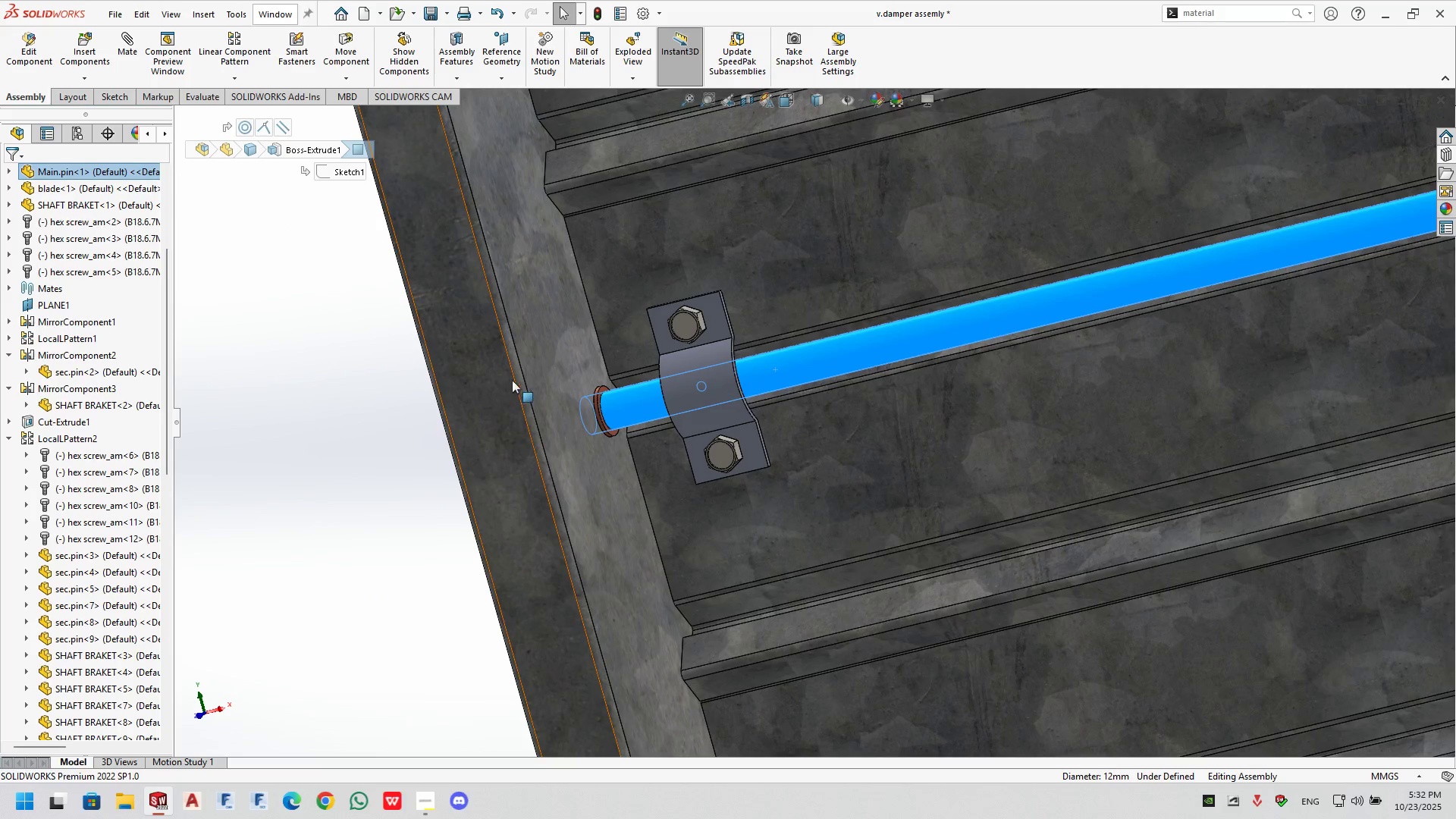 
left_click([303, 348])
 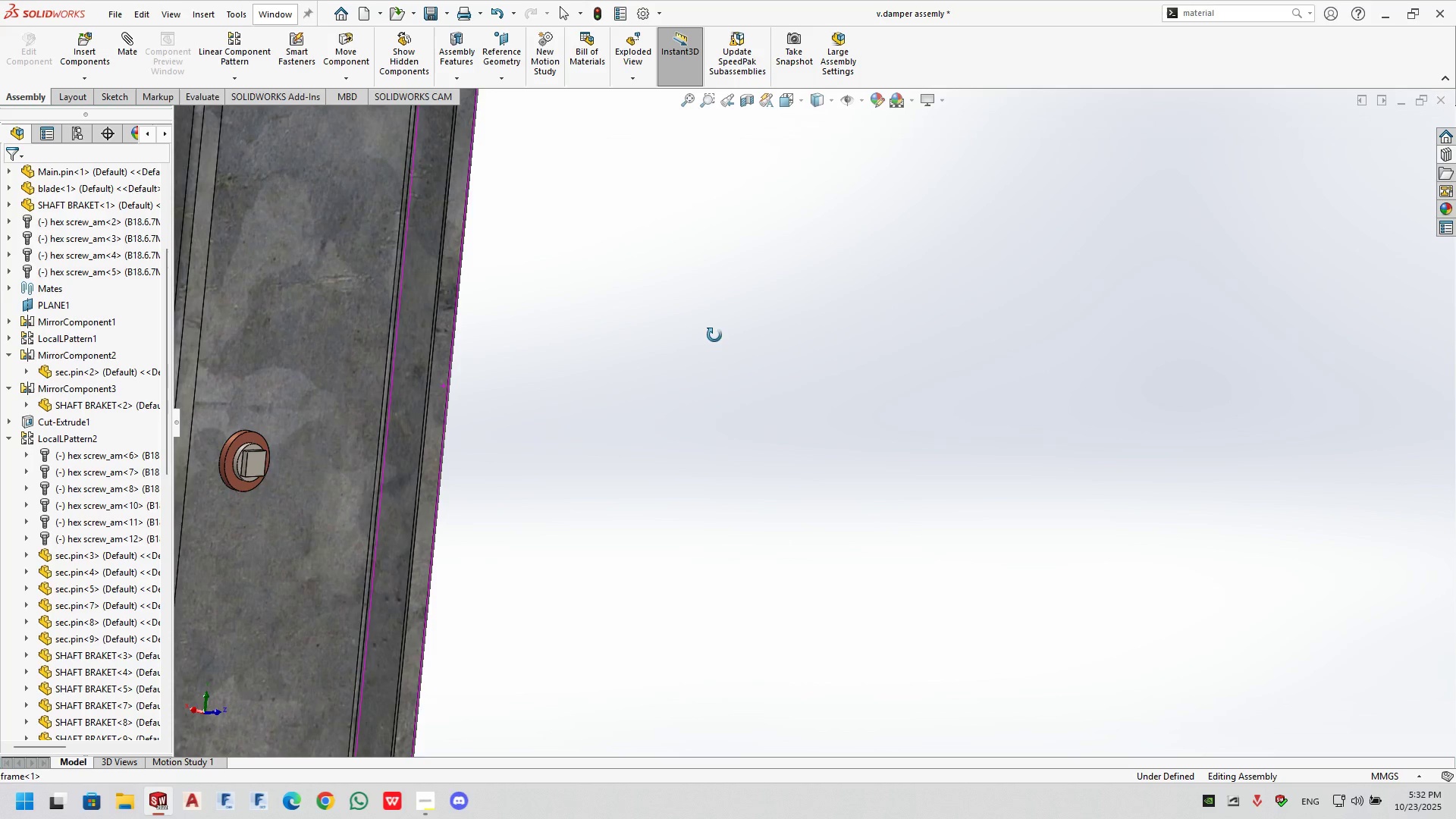 
scroll: coordinate [529, 432], scroll_direction: down, amount: 1.0
 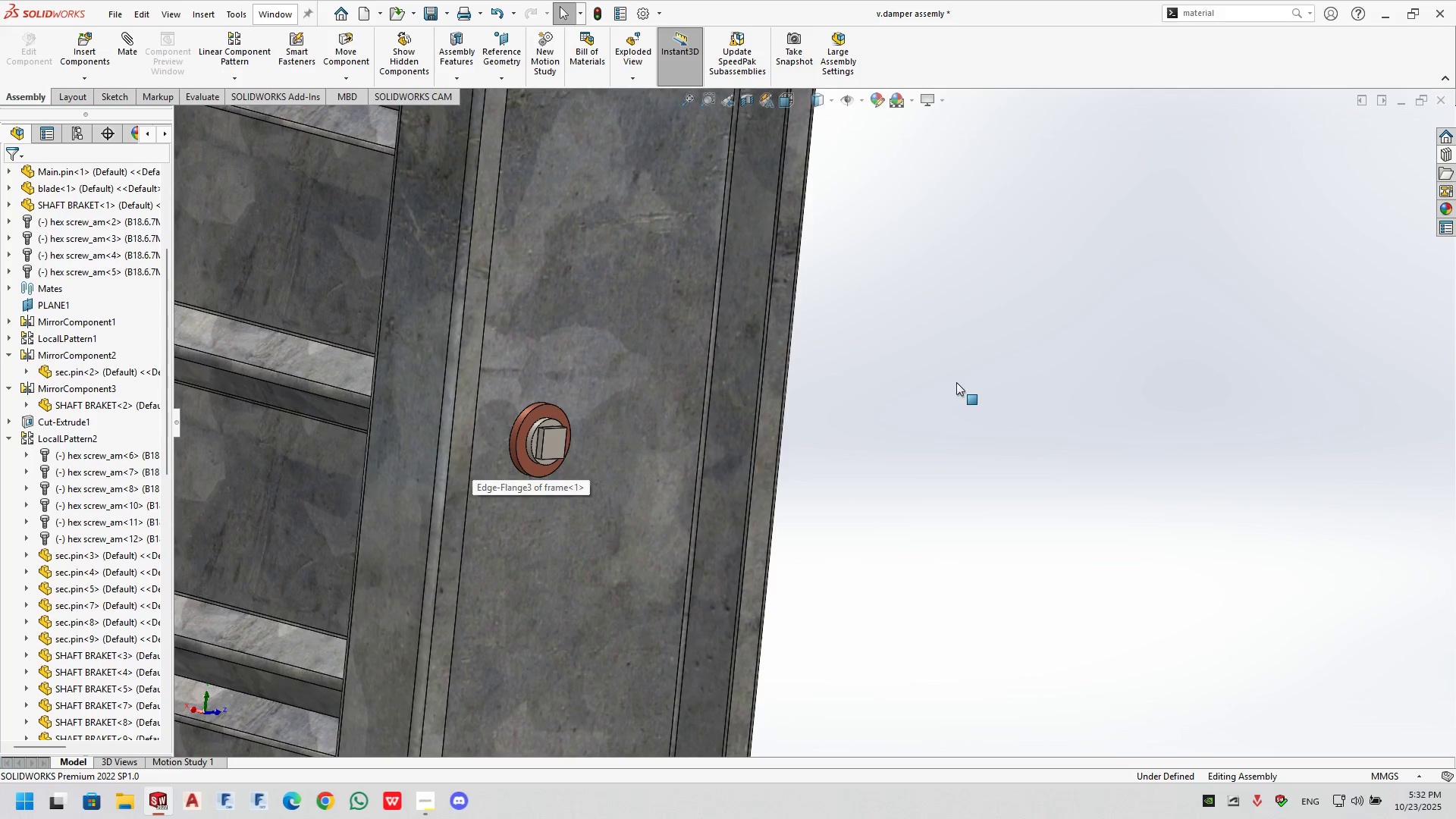 
double_click([956, 382])
 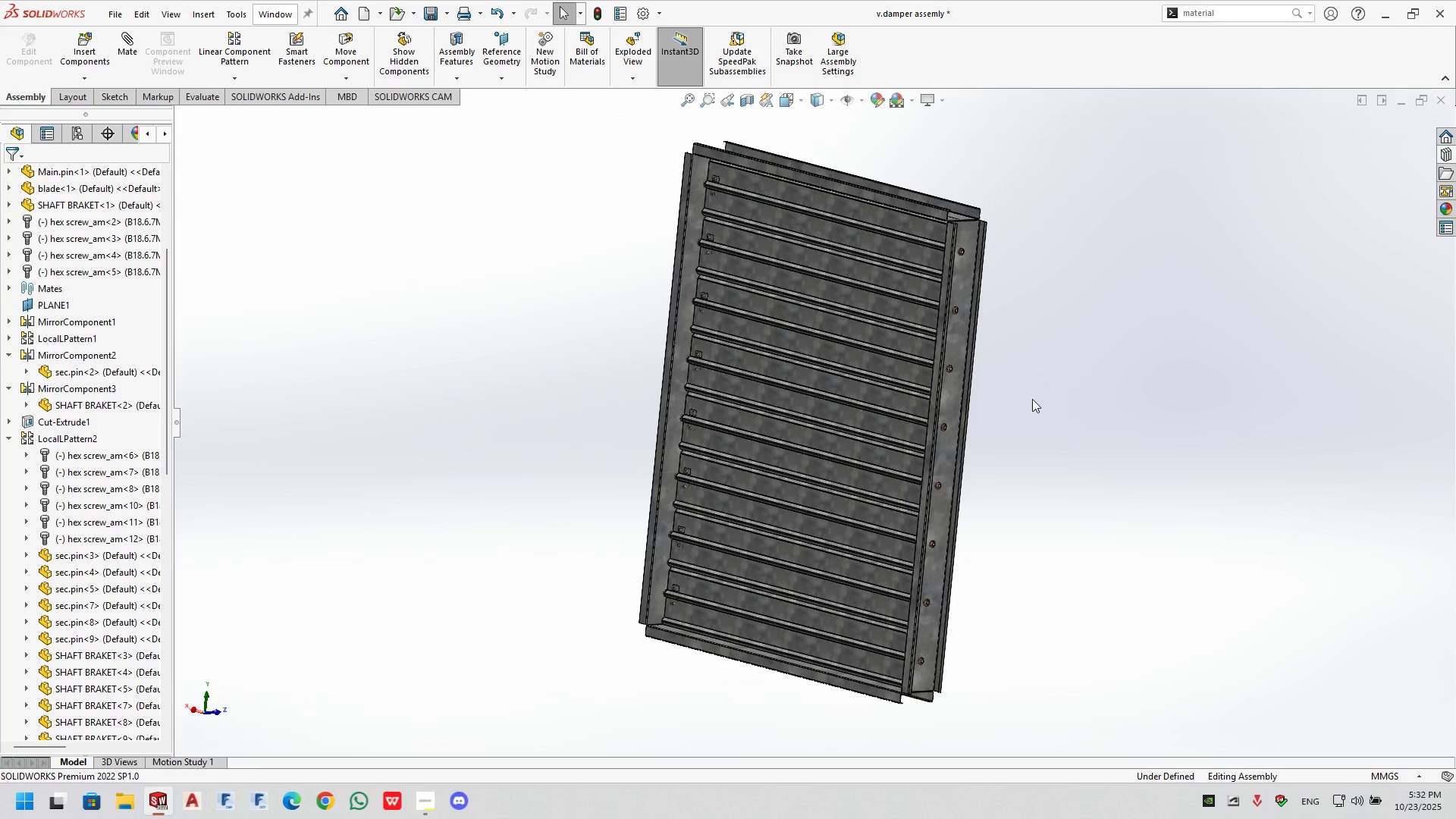 
scroll: coordinate [1032, 400], scroll_direction: down, amount: 2.0
 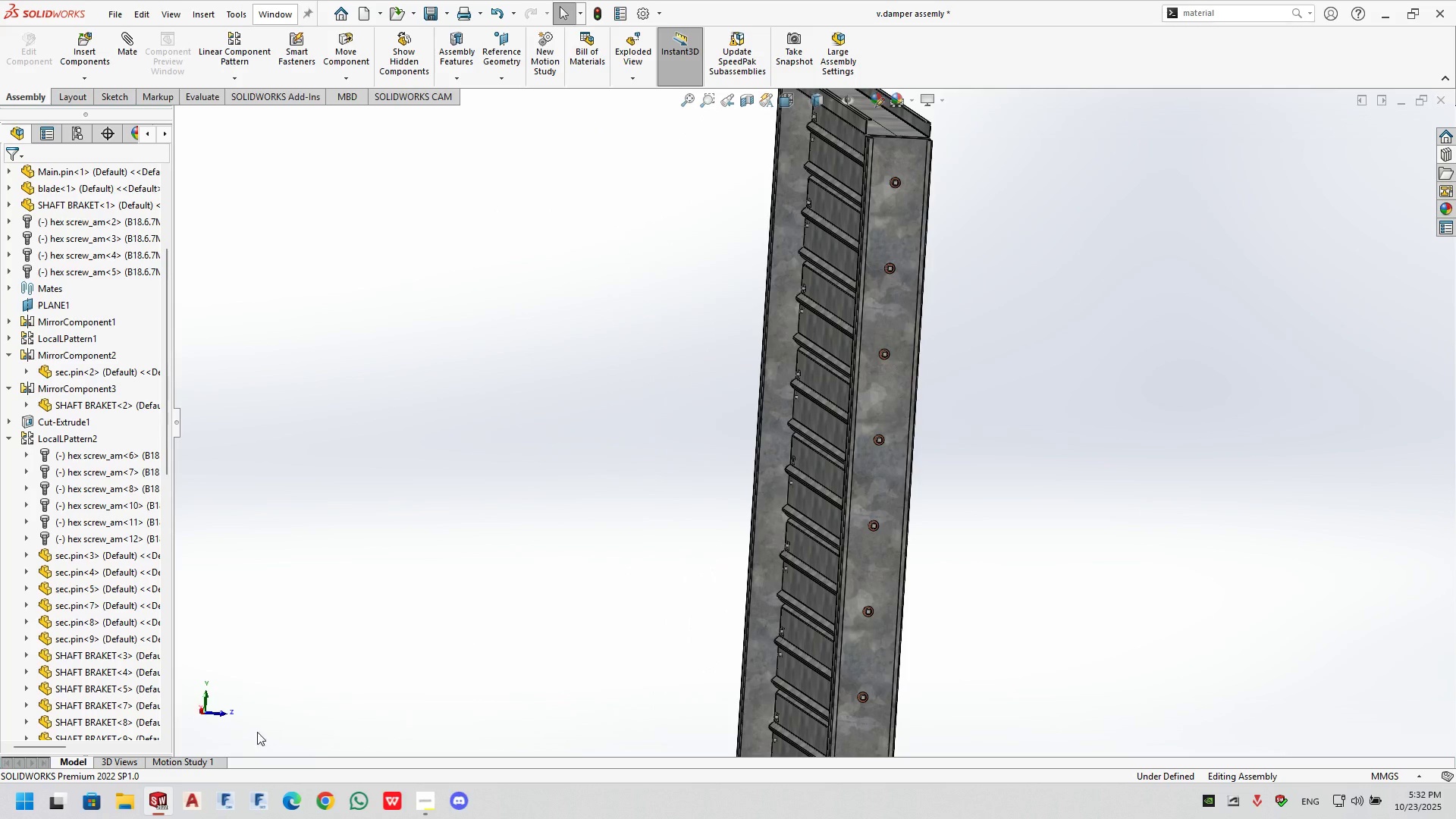 
left_click([427, 796])